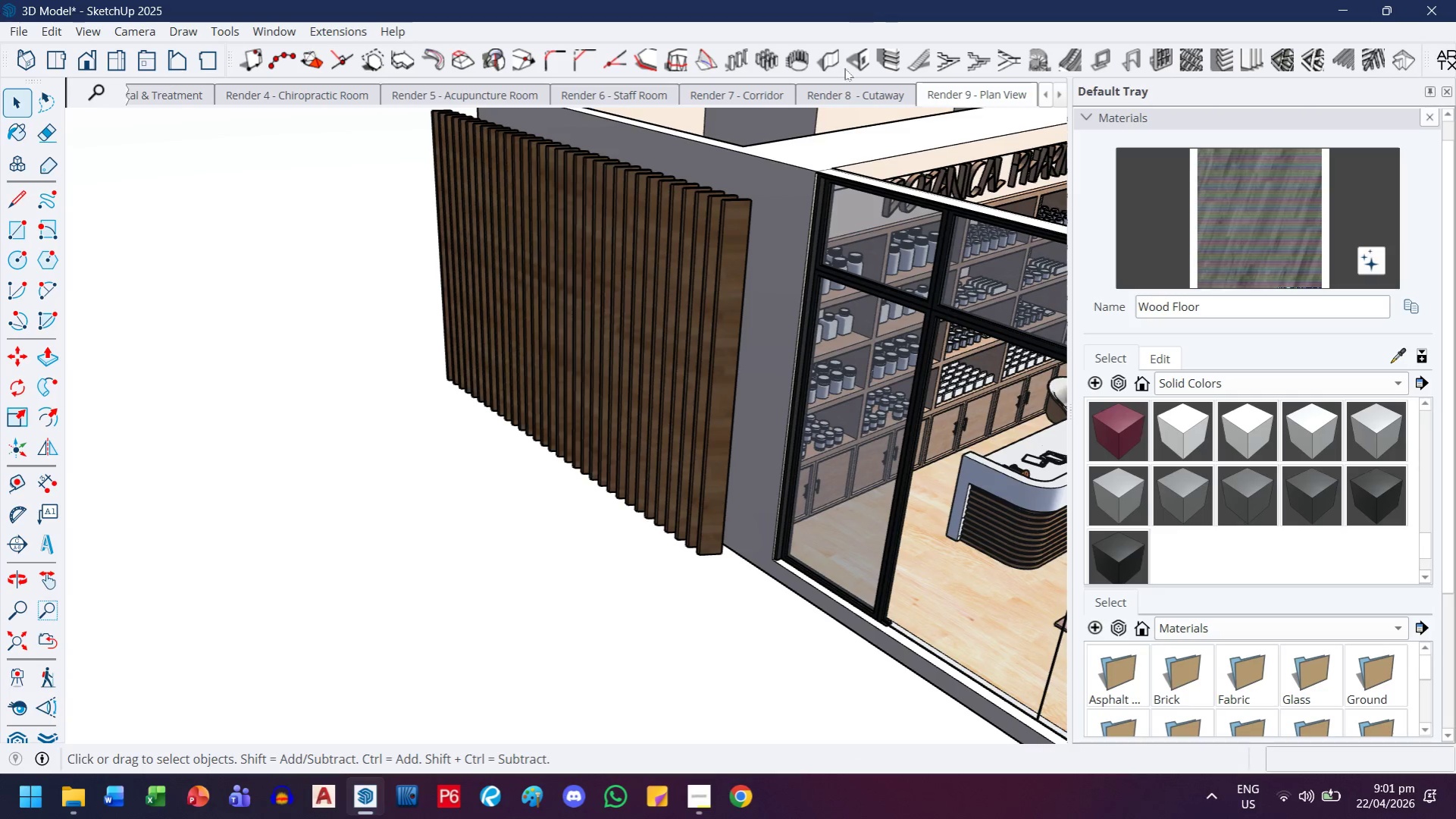 
scroll: coordinate [607, 556], scroll_direction: down, amount: 4.0
 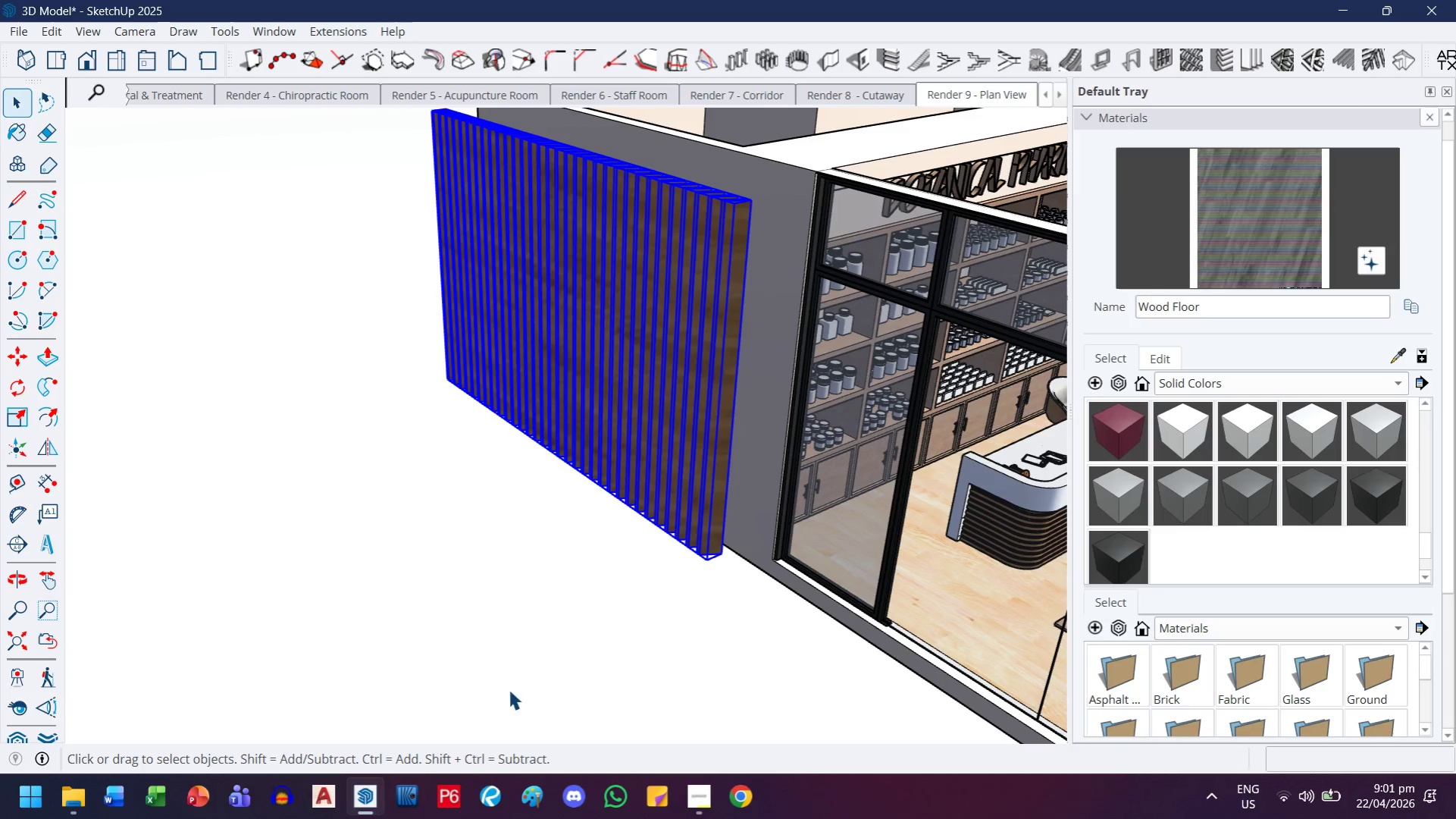 
scroll: coordinate [732, 256], scroll_direction: up, amount: 3.0
 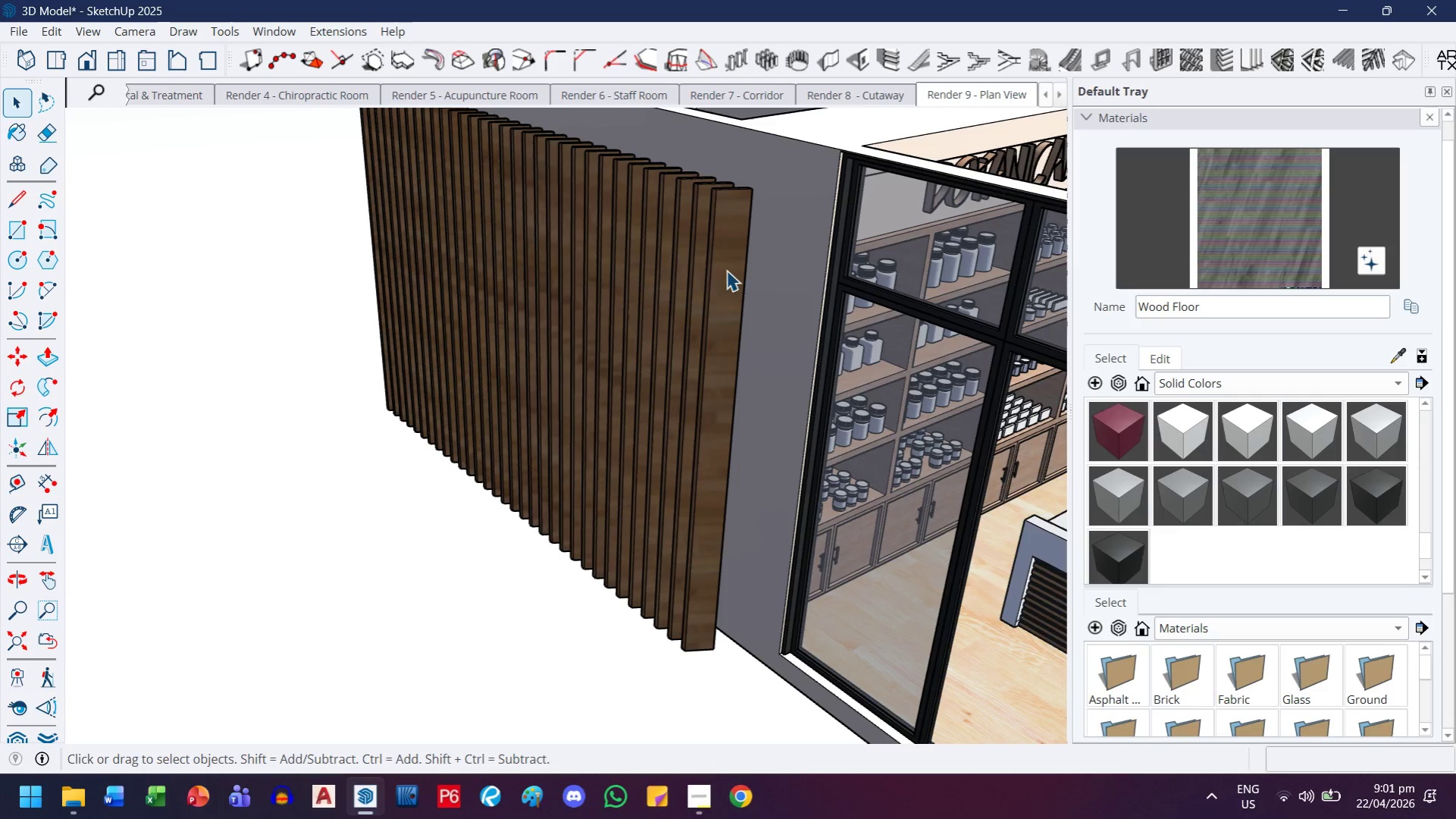 
key(H)
 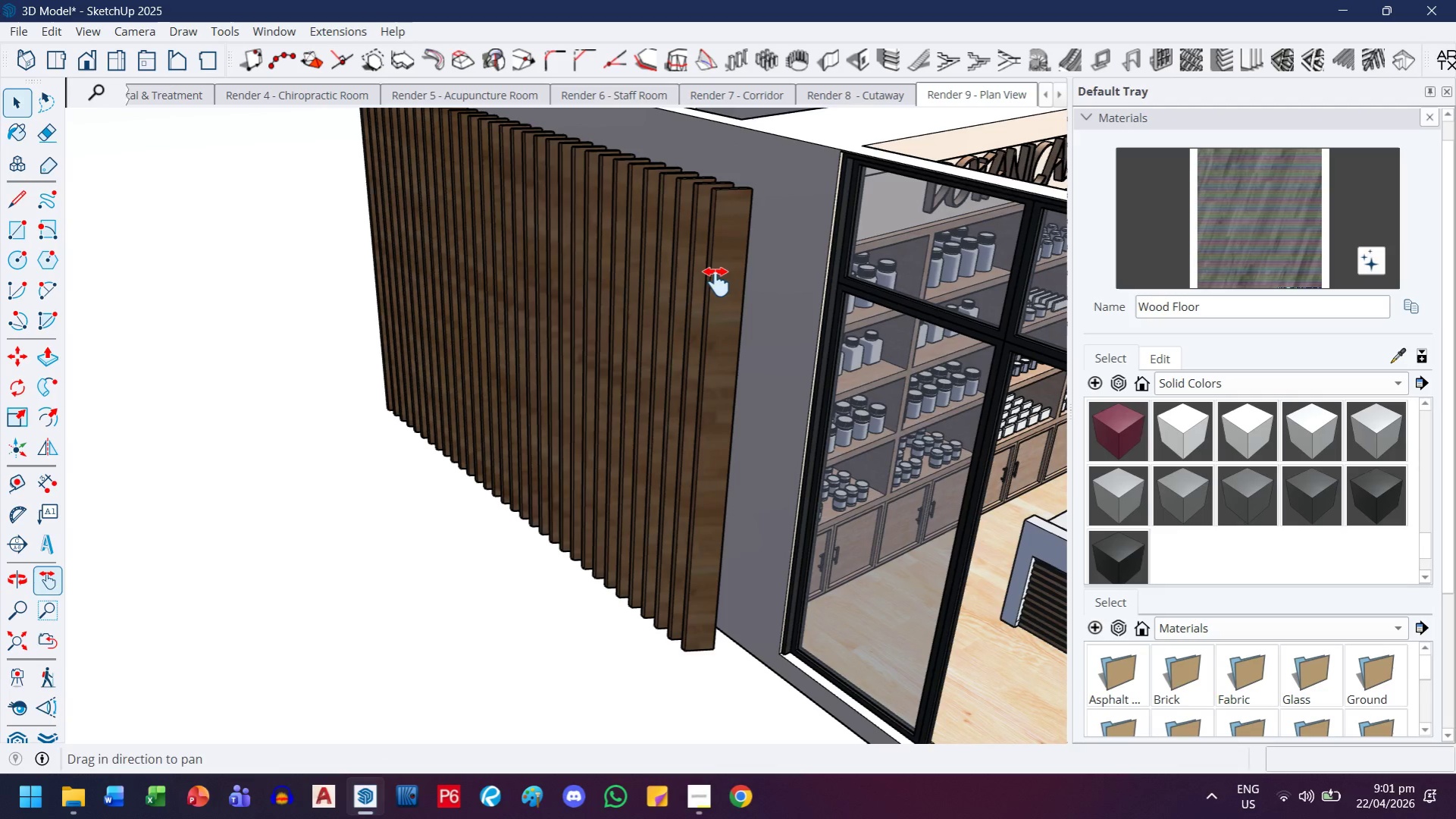 
left_click_drag(start_coordinate=[726, 269], to_coordinate=[665, 405])
 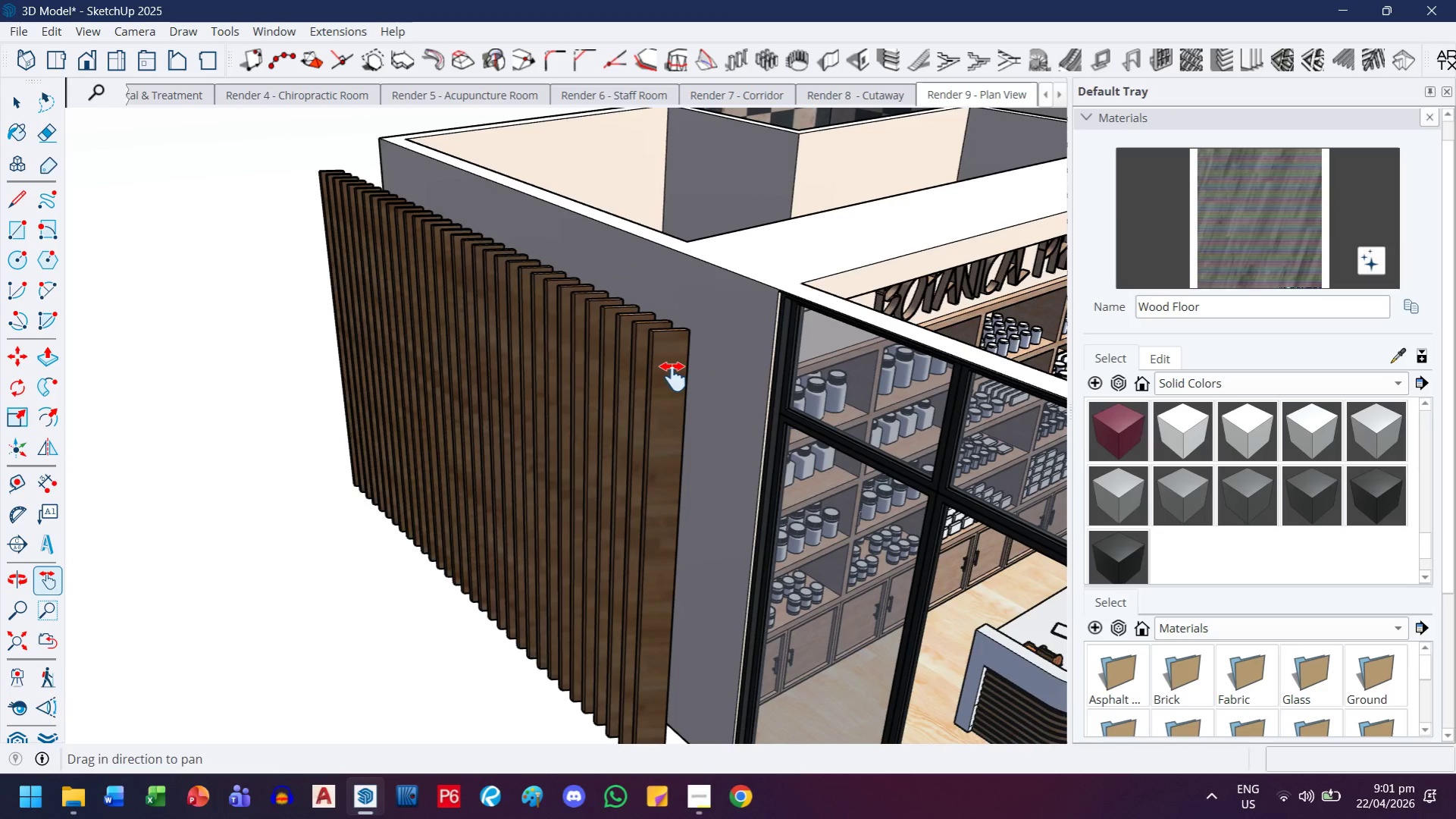 
scroll: coordinate [673, 377], scroll_direction: up, amount: 4.0
 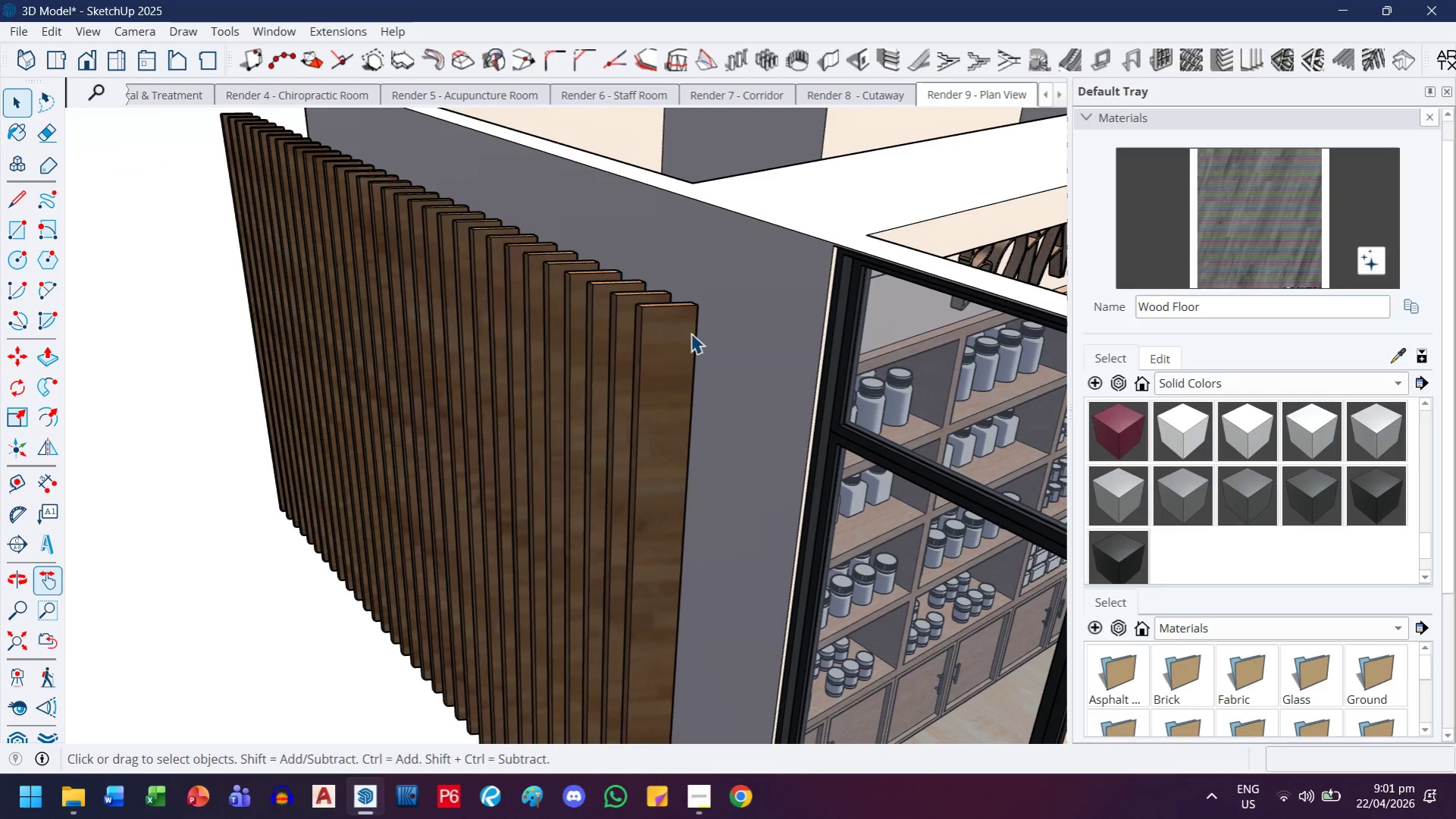 
double_click([690, 339])
 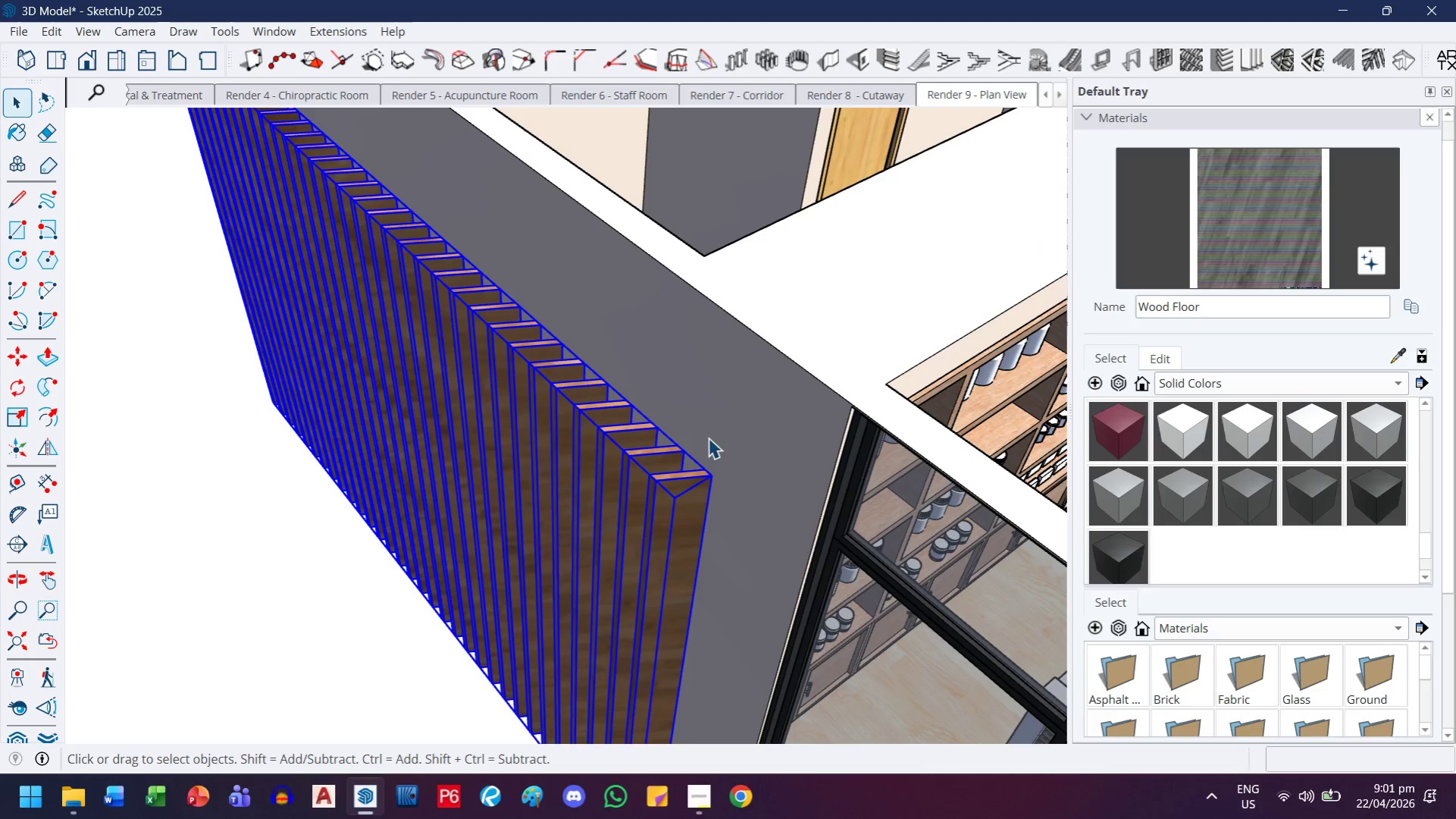 
key(M)
 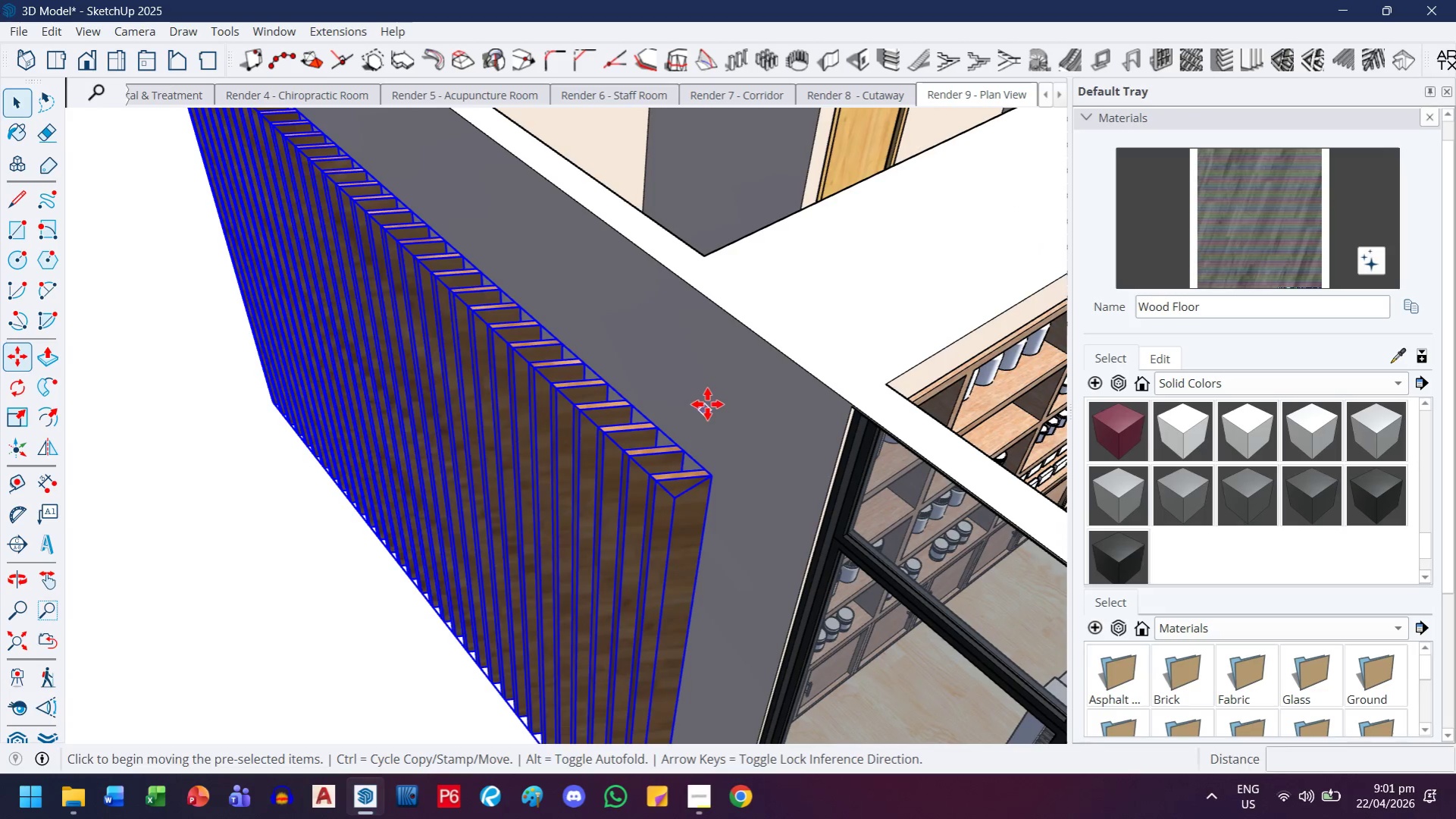 
scroll: coordinate [707, 404], scroll_direction: up, amount: 3.0
 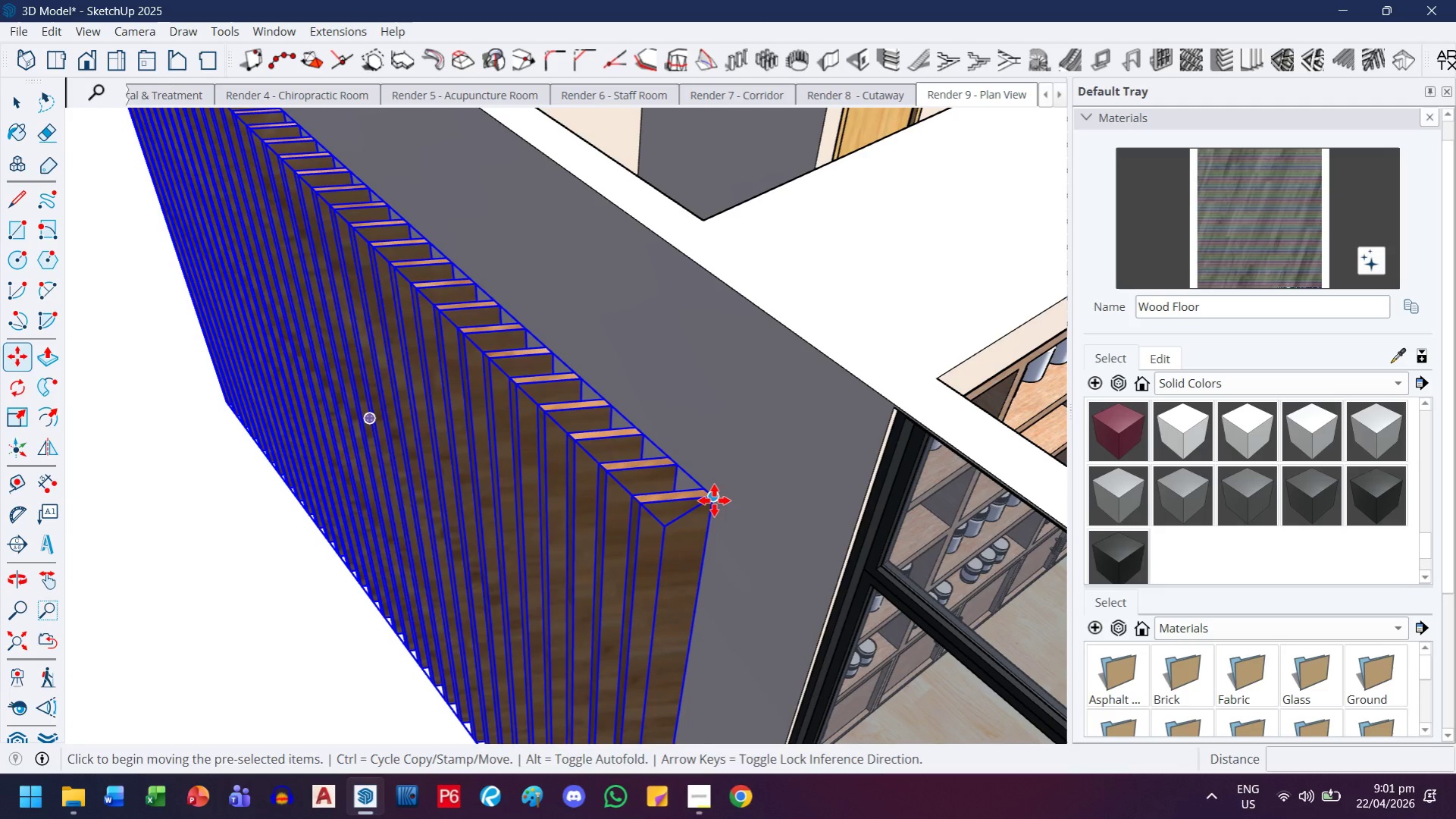 
left_click([714, 500])
 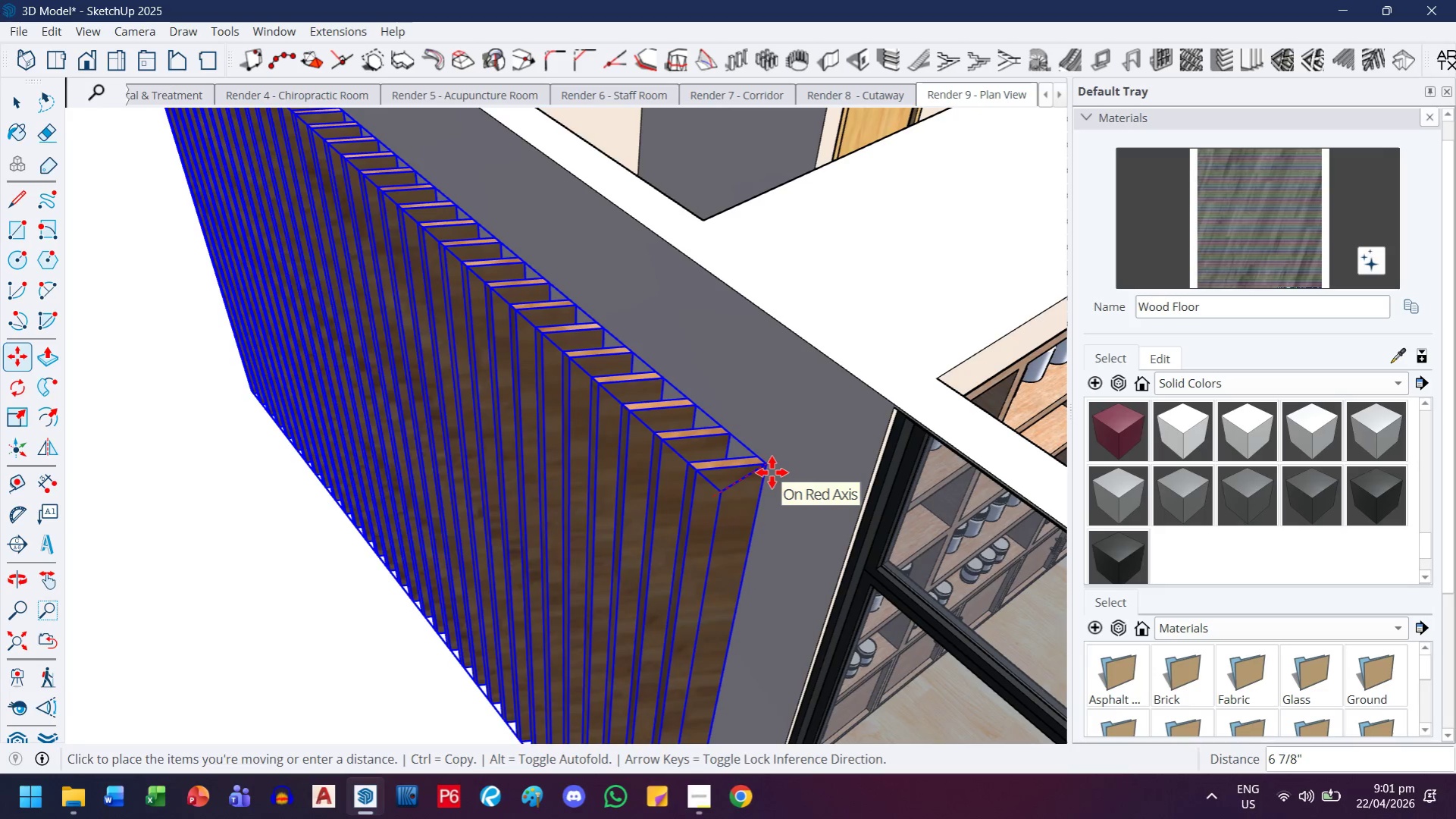 
key(ArrowLeft)
 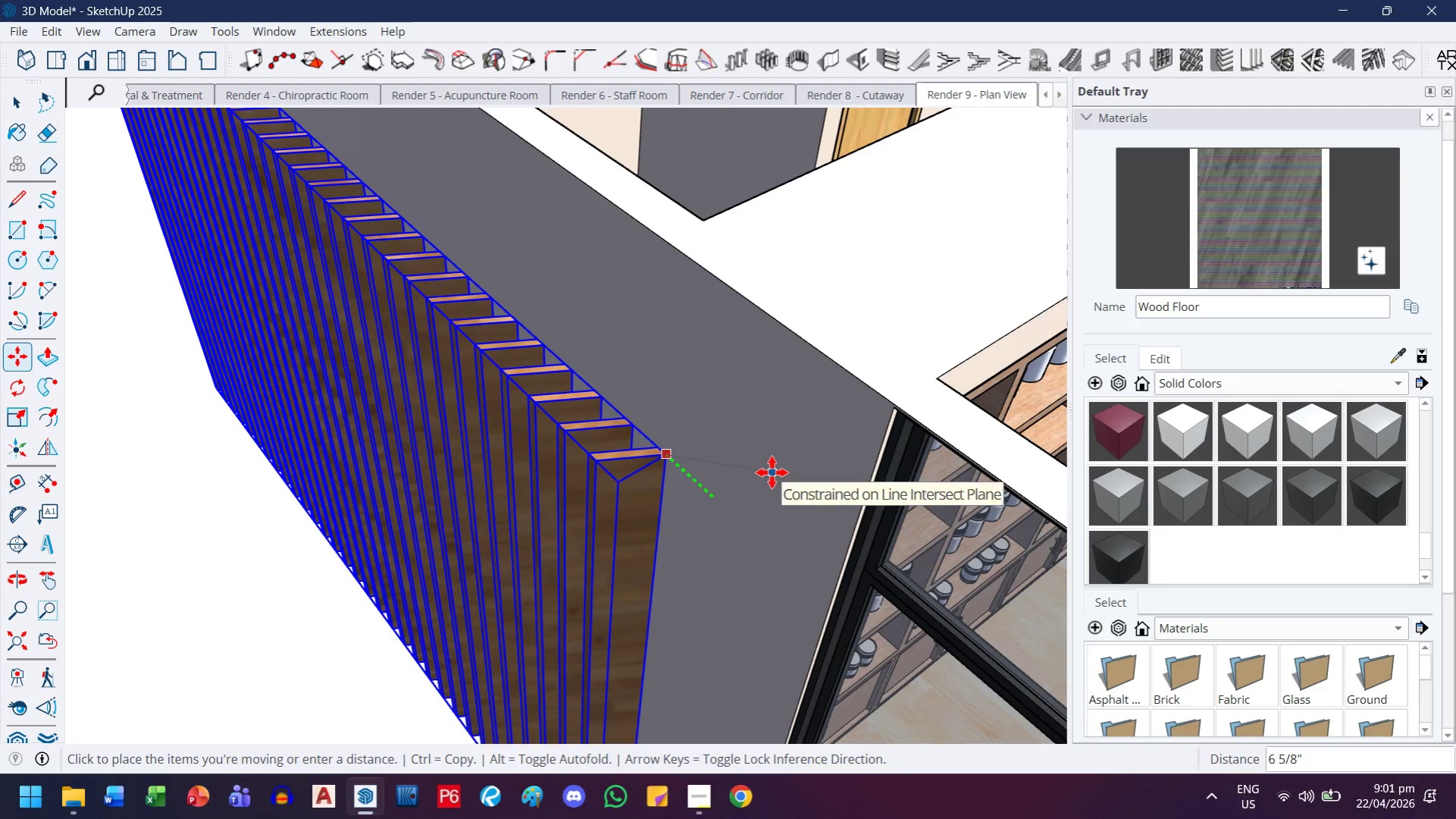 
key(ArrowRight)
 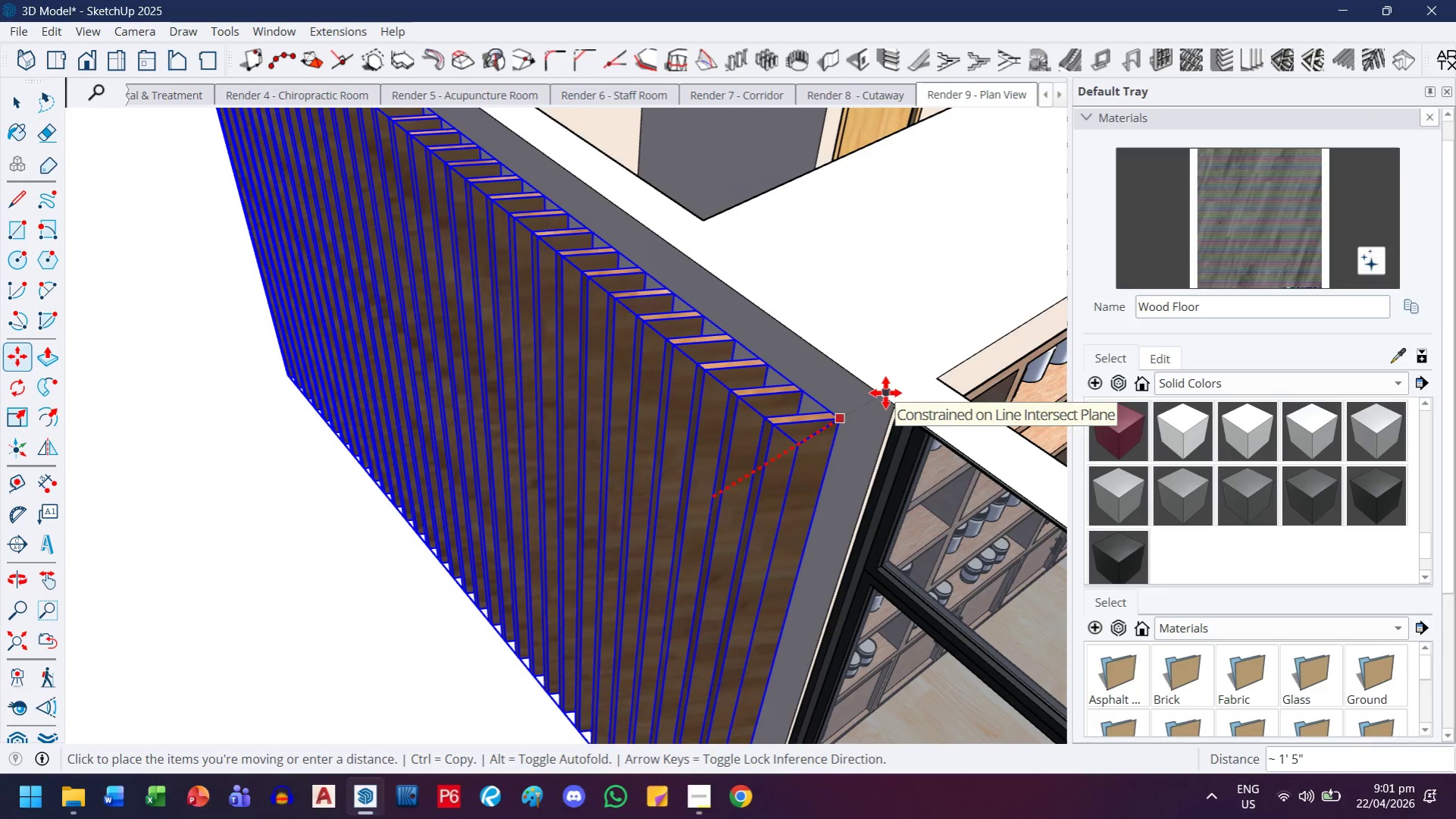 
left_click([884, 392])
 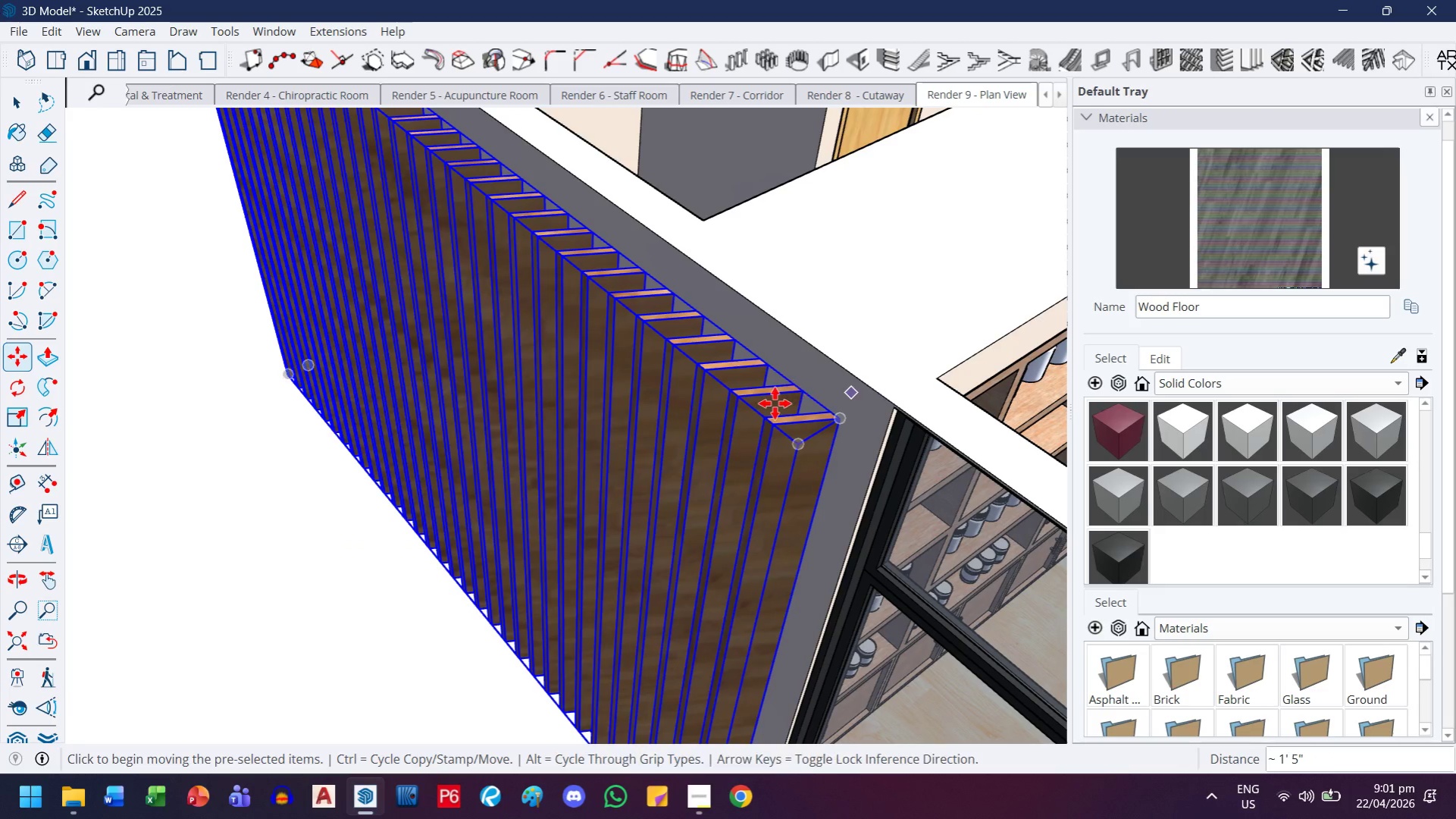 
key(H)
 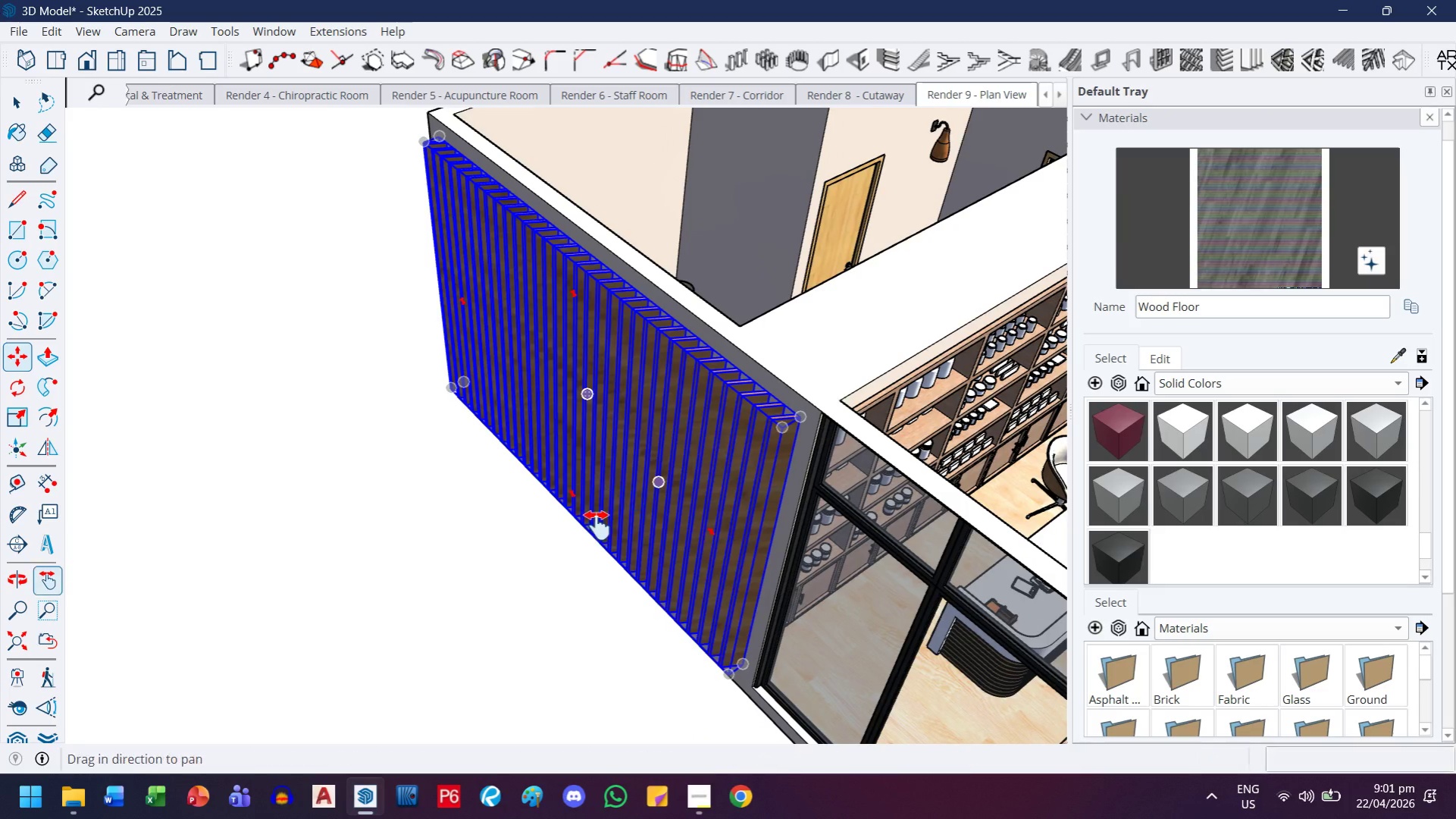 
left_click_drag(start_coordinate=[611, 510], to_coordinate=[585, 542])
 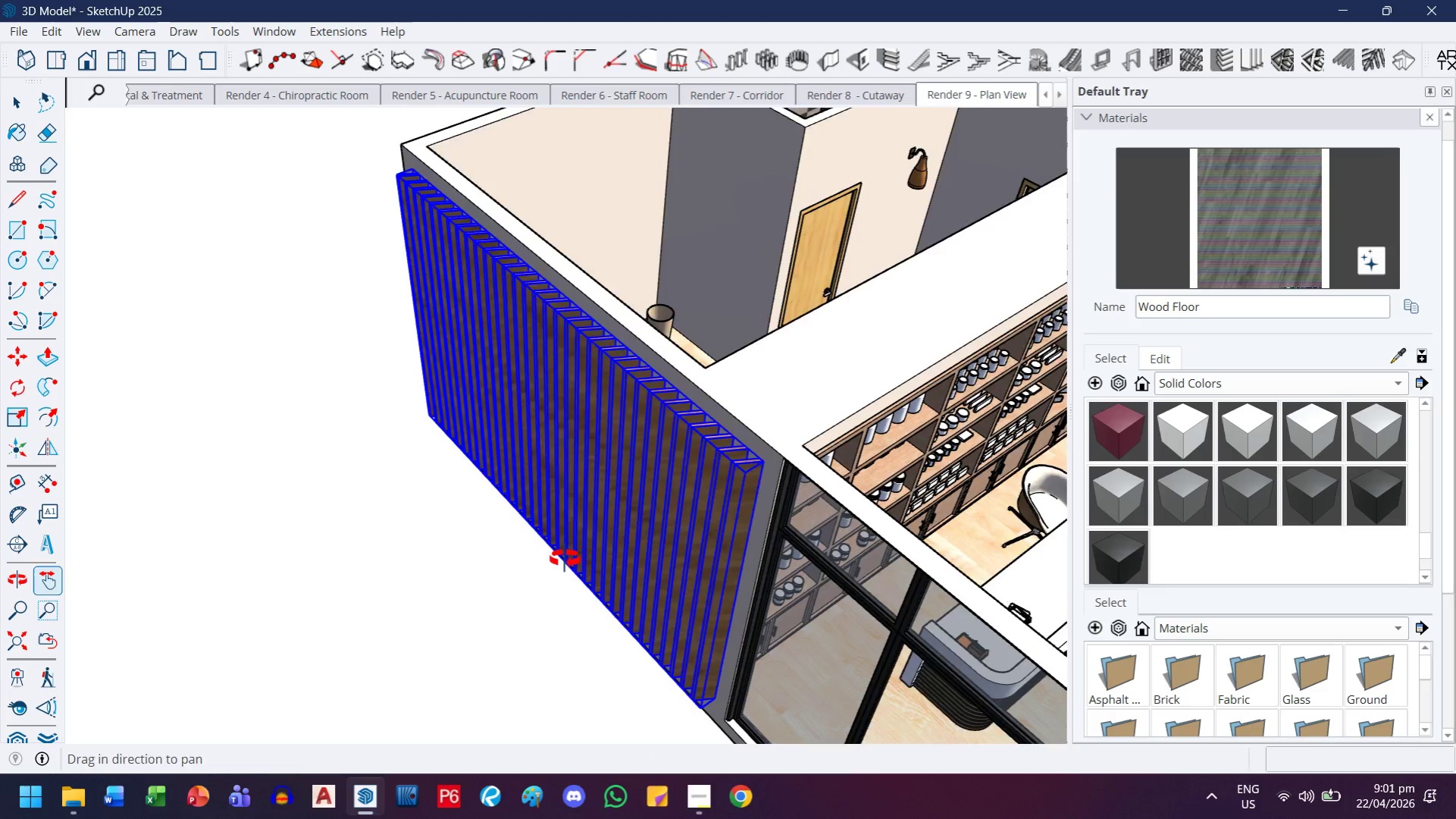 
scroll: coordinate [565, 559], scroll_direction: down, amount: 11.0
 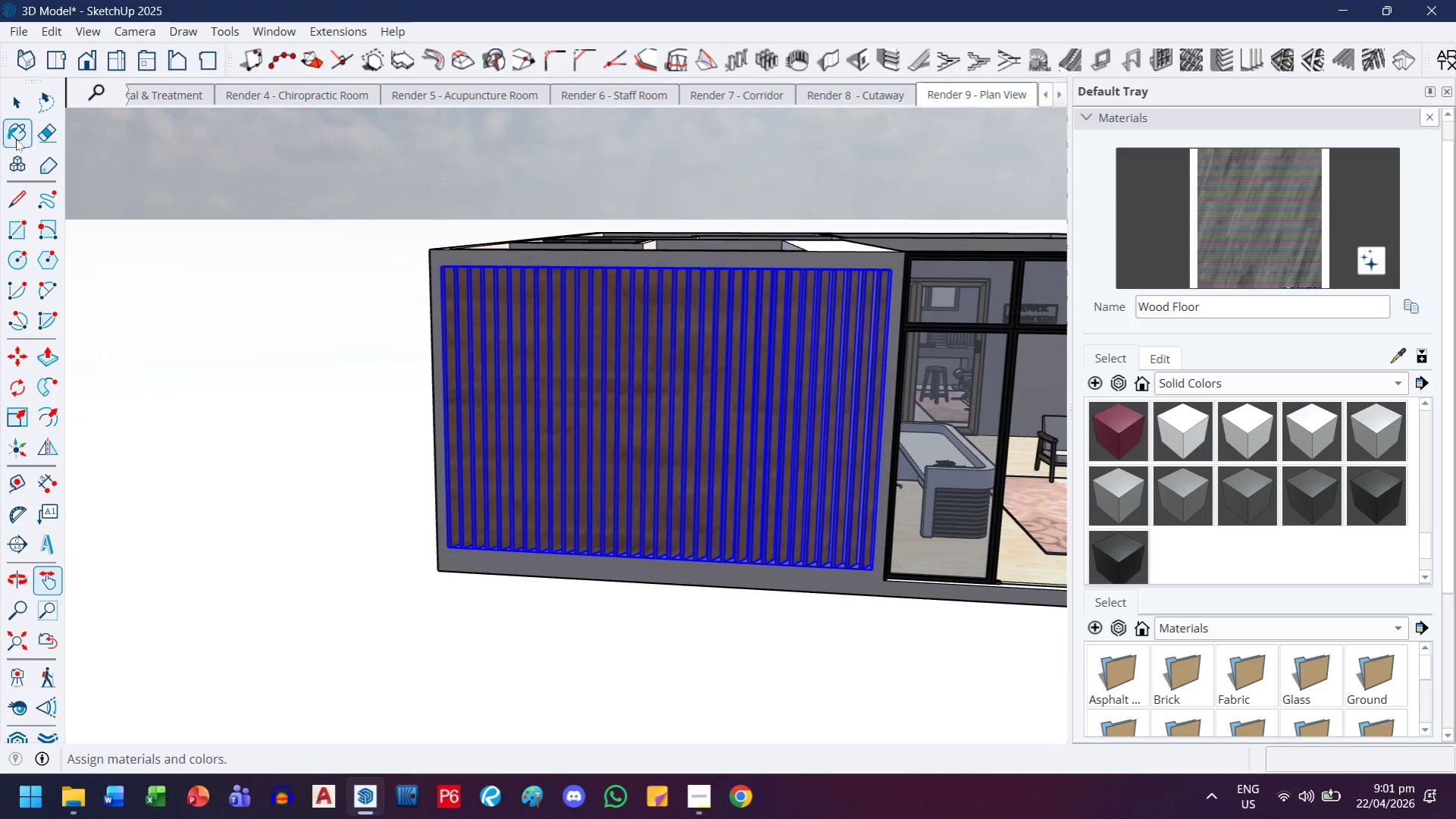 
left_click([14, 108])
 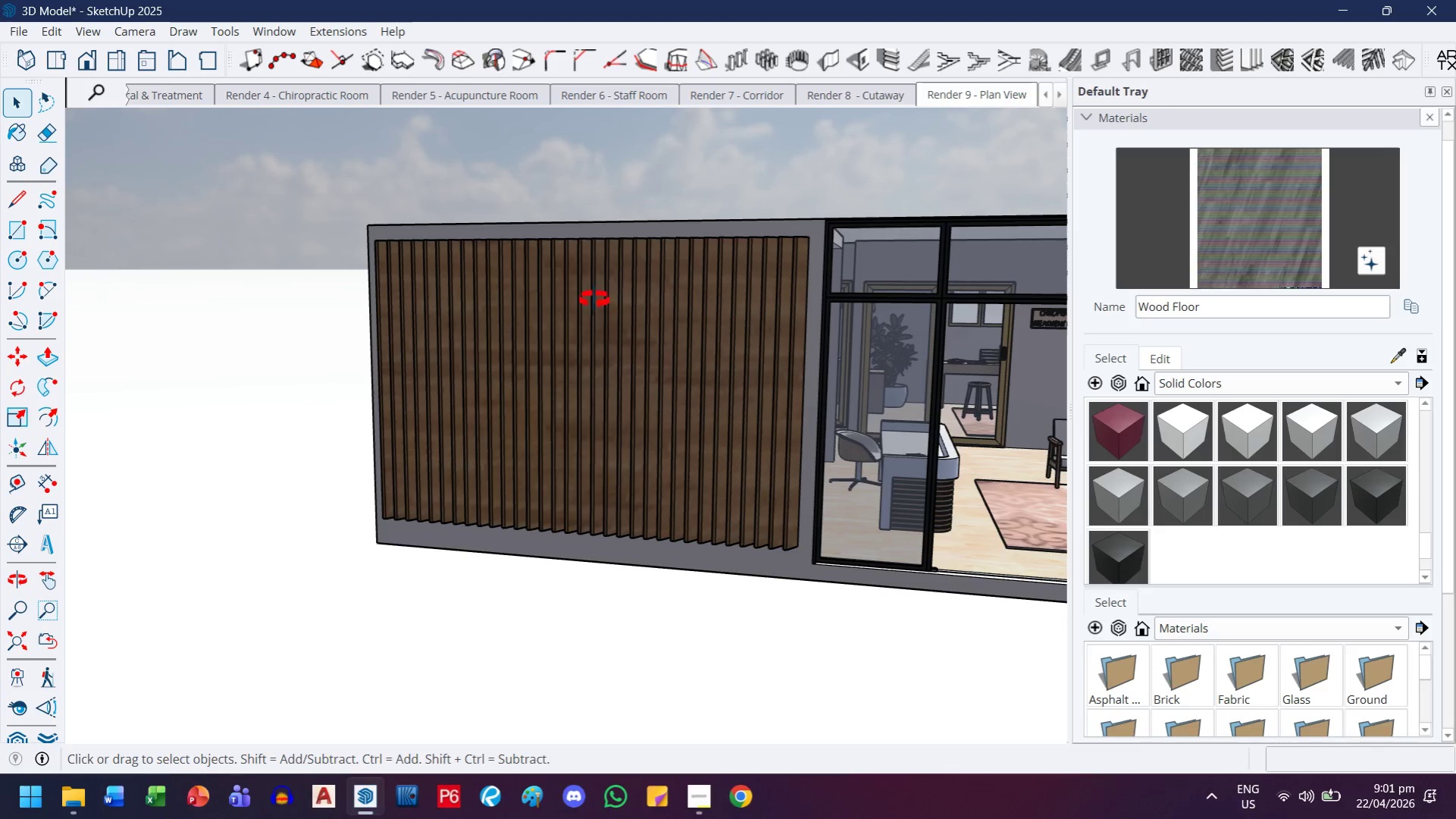 
scroll: coordinate [602, 310], scroll_direction: up, amount: 4.0
 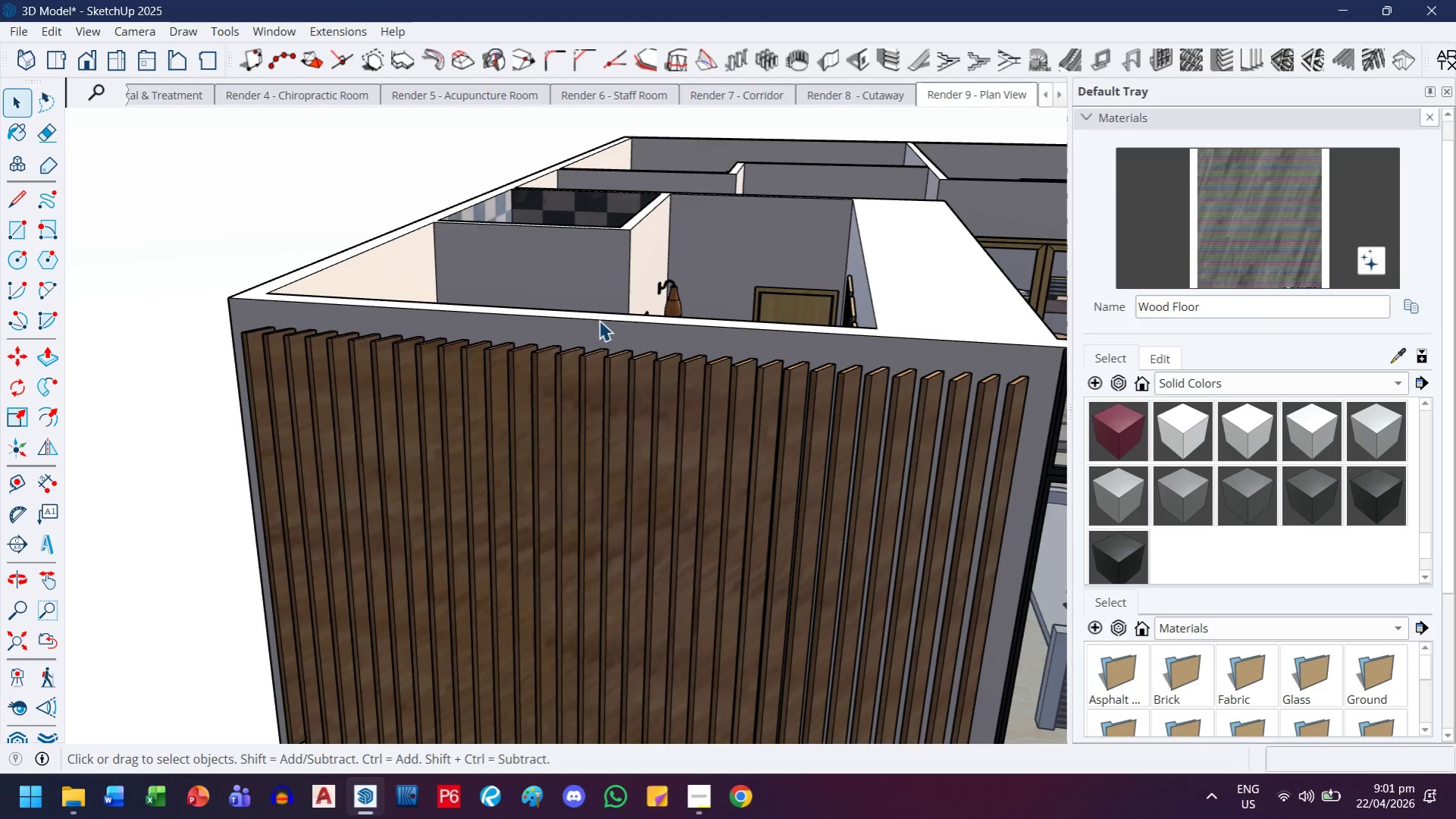 
scroll: coordinate [602, 322], scroll_direction: down, amount: 6.0
 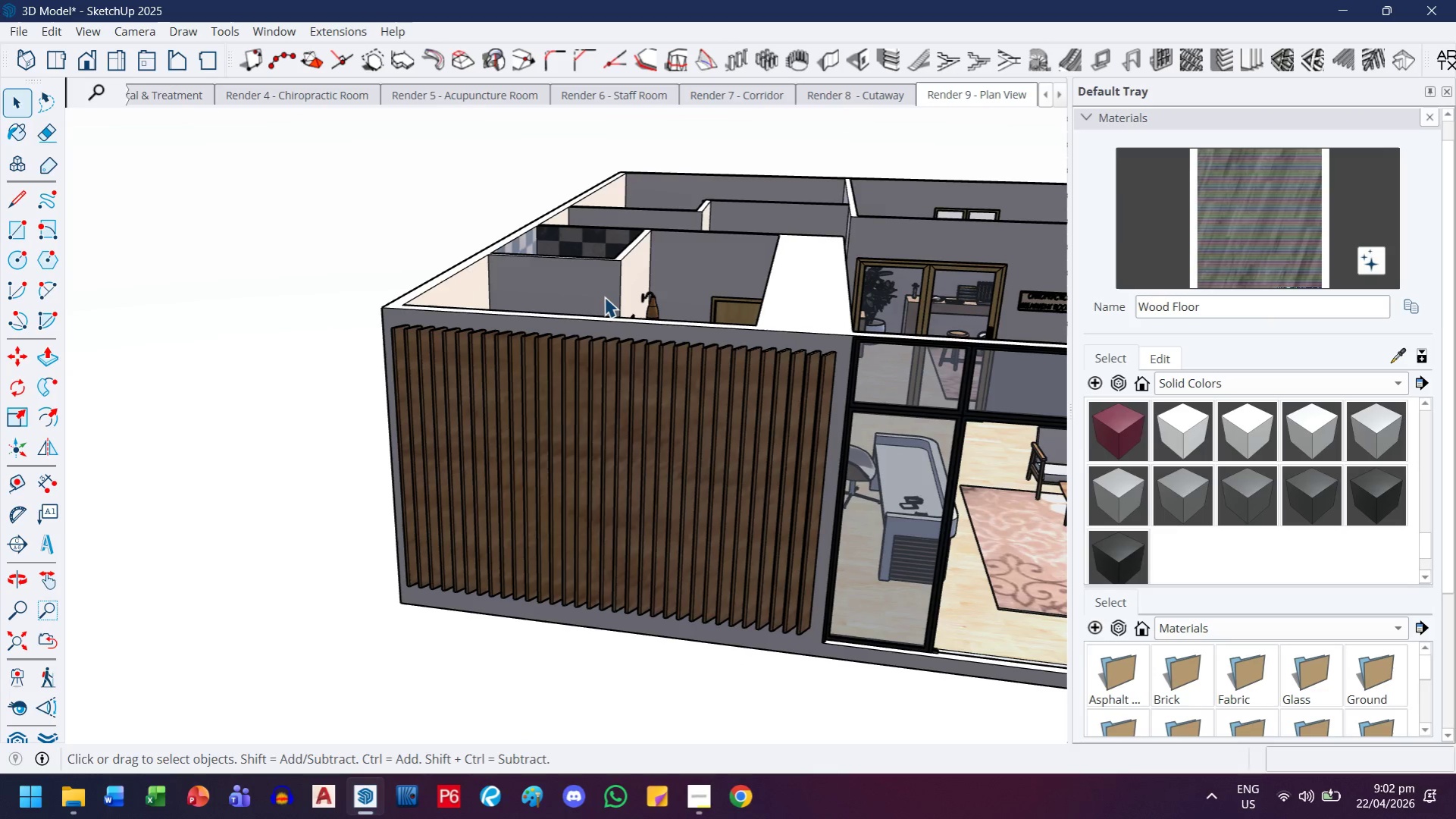 
wait(9.13)
 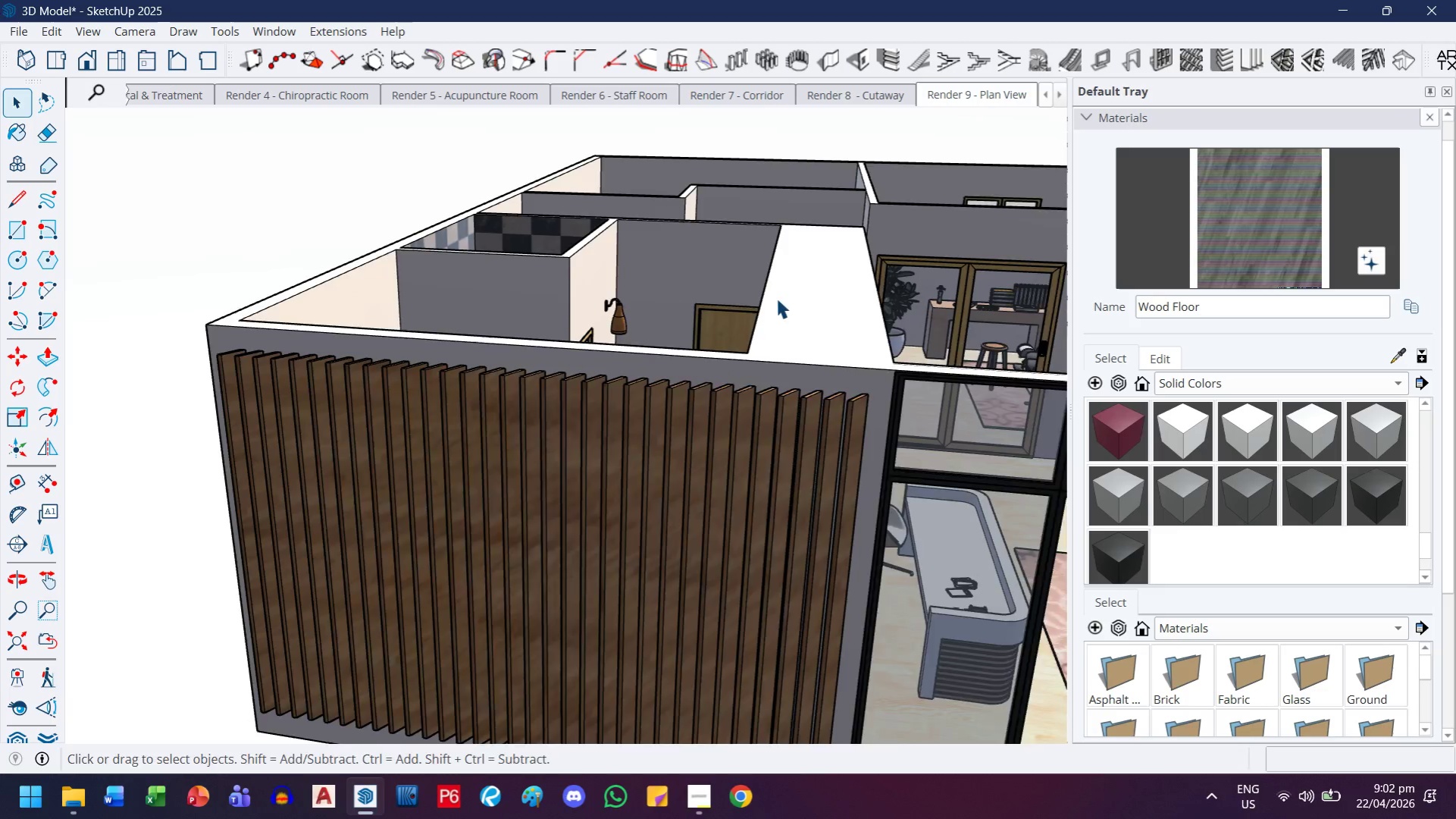 
key(S)
 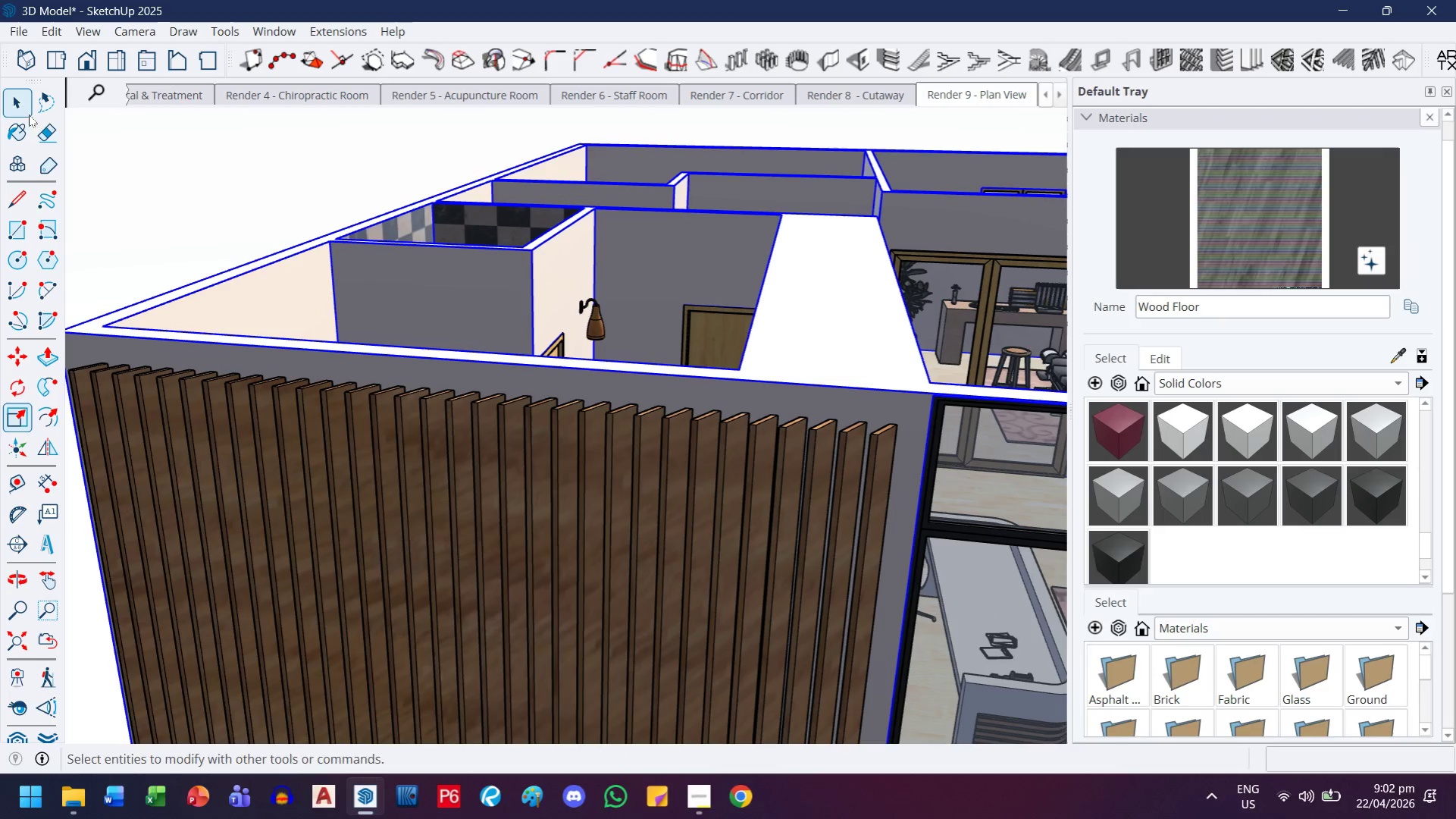 
scroll: coordinate [776, 298], scroll_direction: up, amount: 5.0
 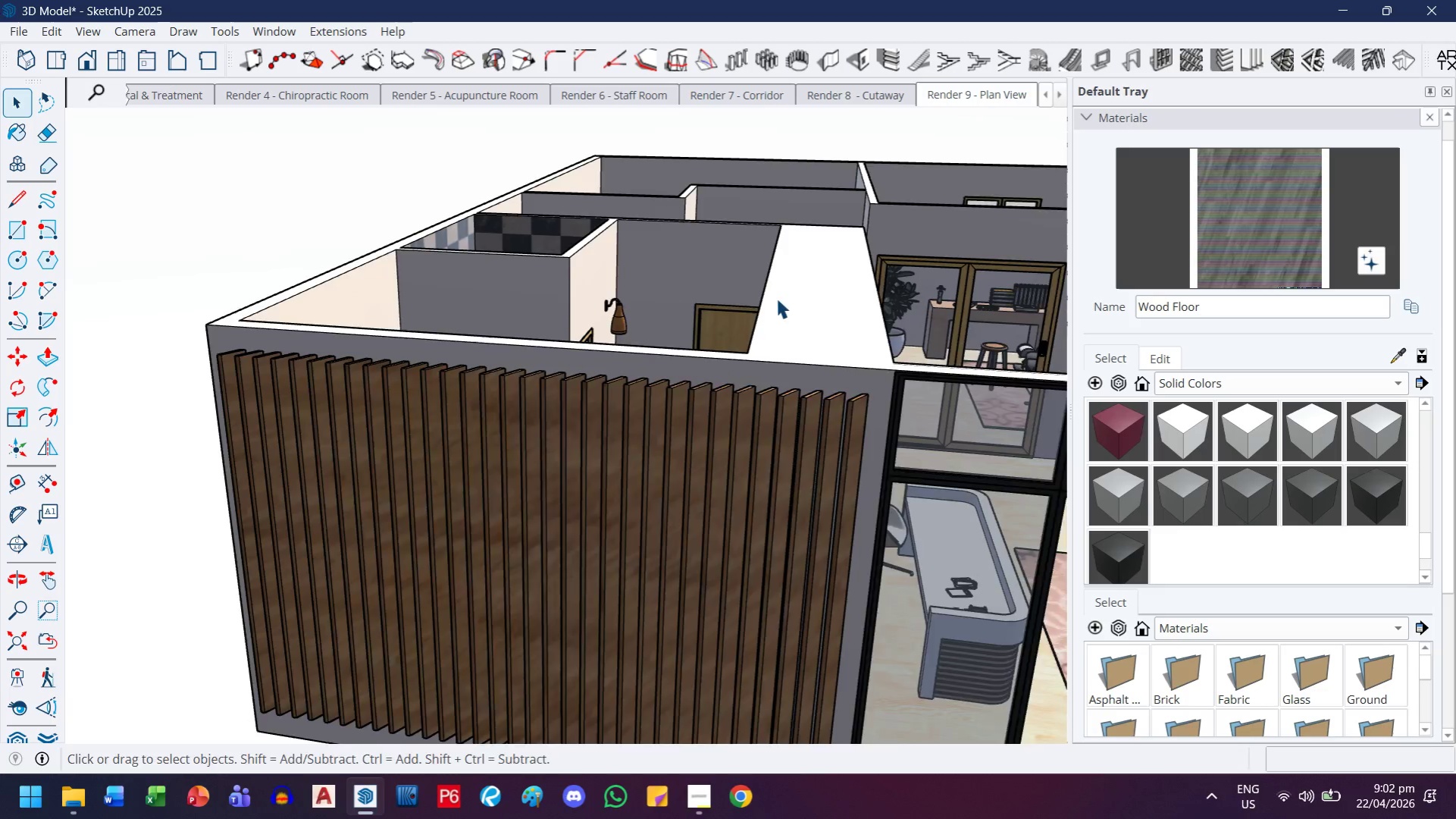 
double_click([269, 656])
 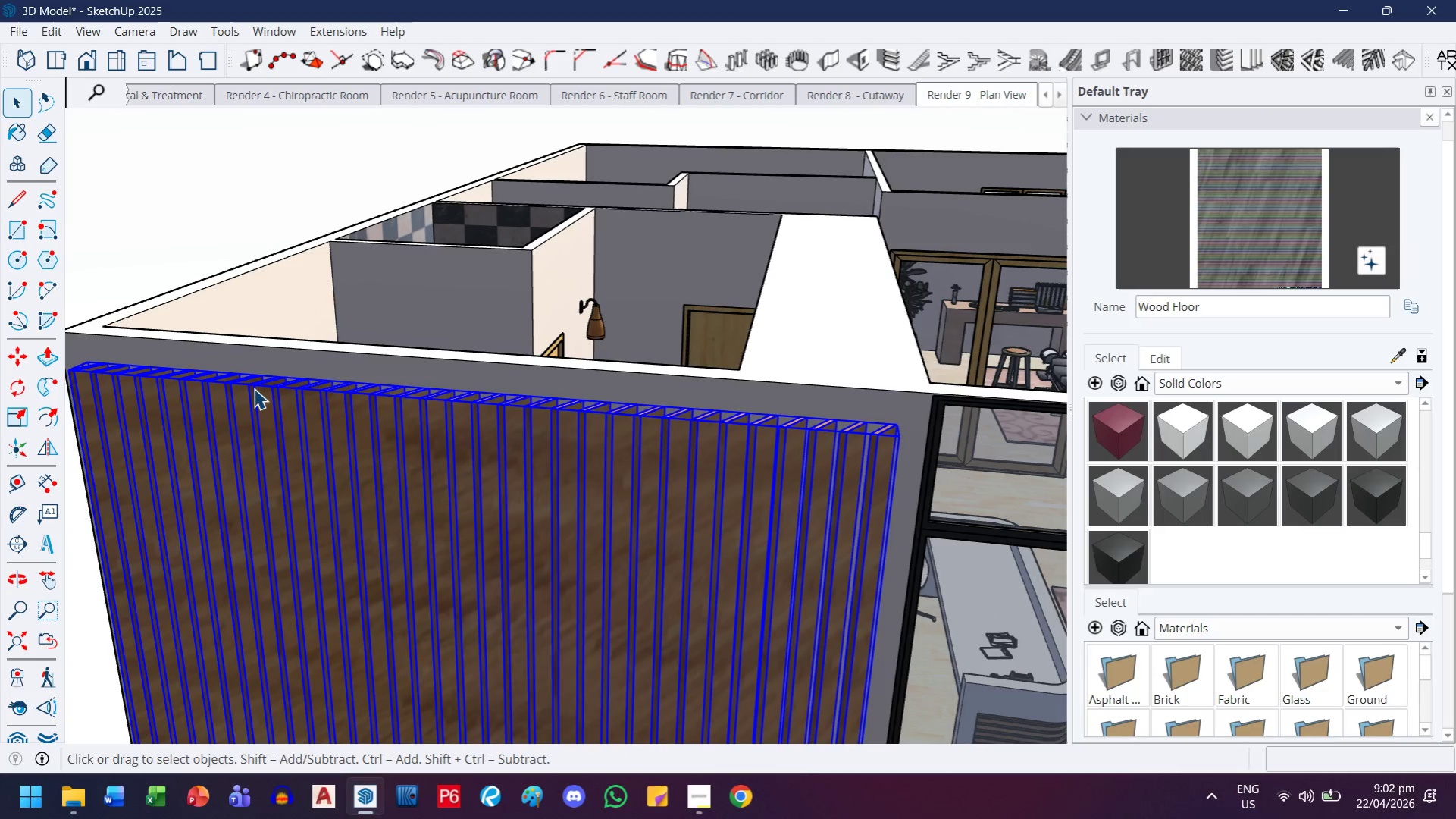 
key(S)
 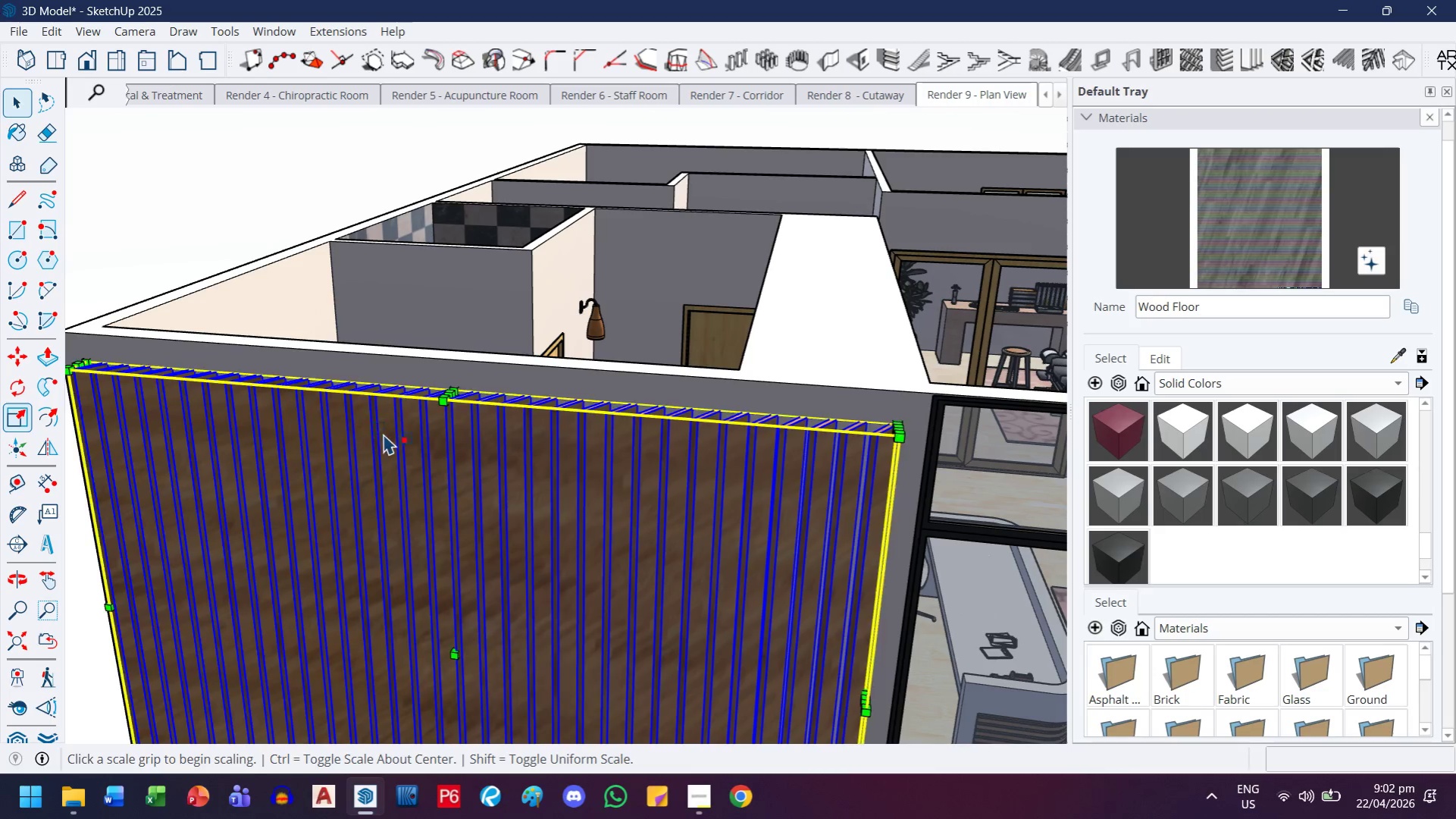 
scroll: coordinate [406, 433], scroll_direction: up, amount: 2.0
 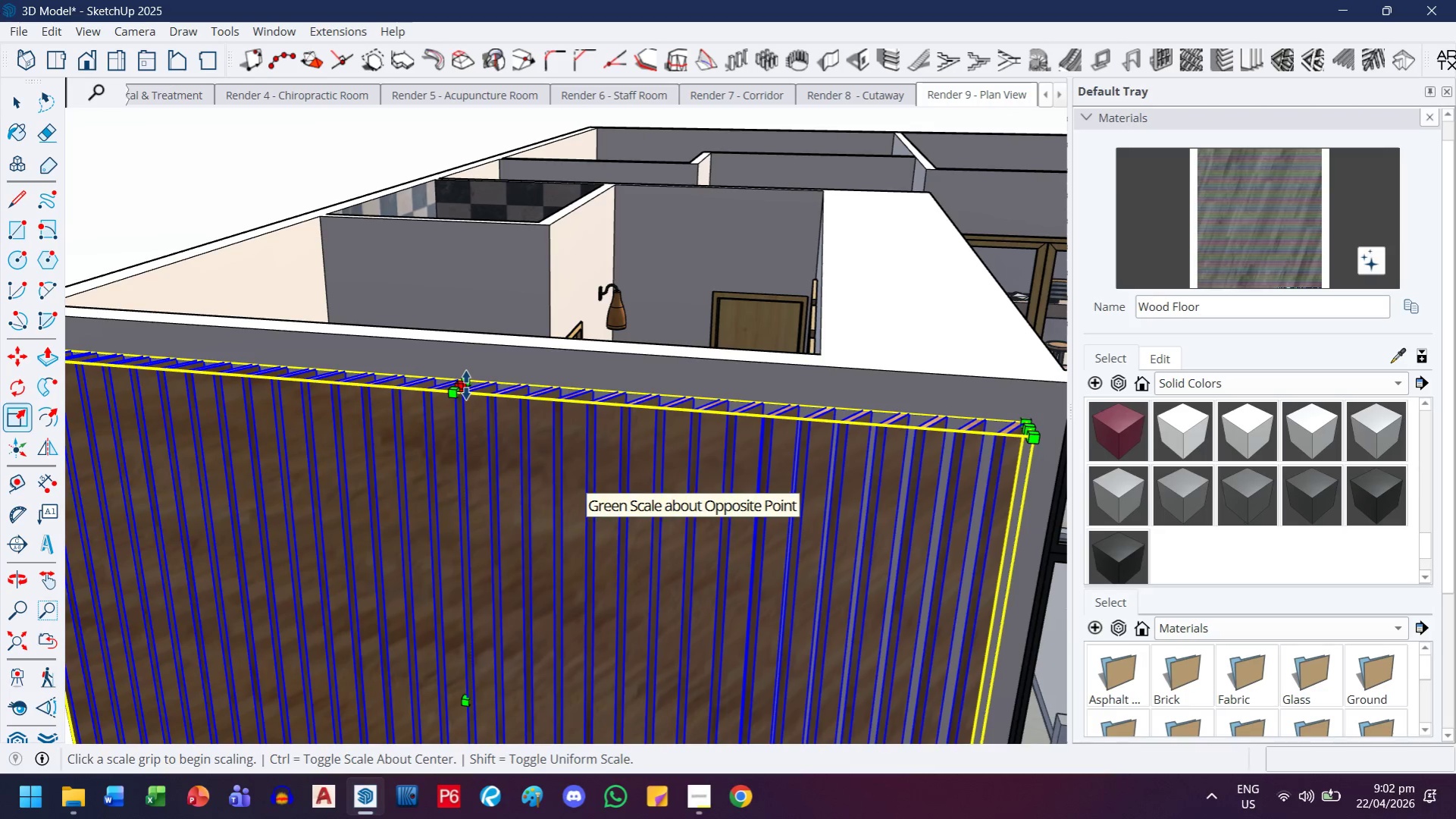 
left_click([466, 385])
 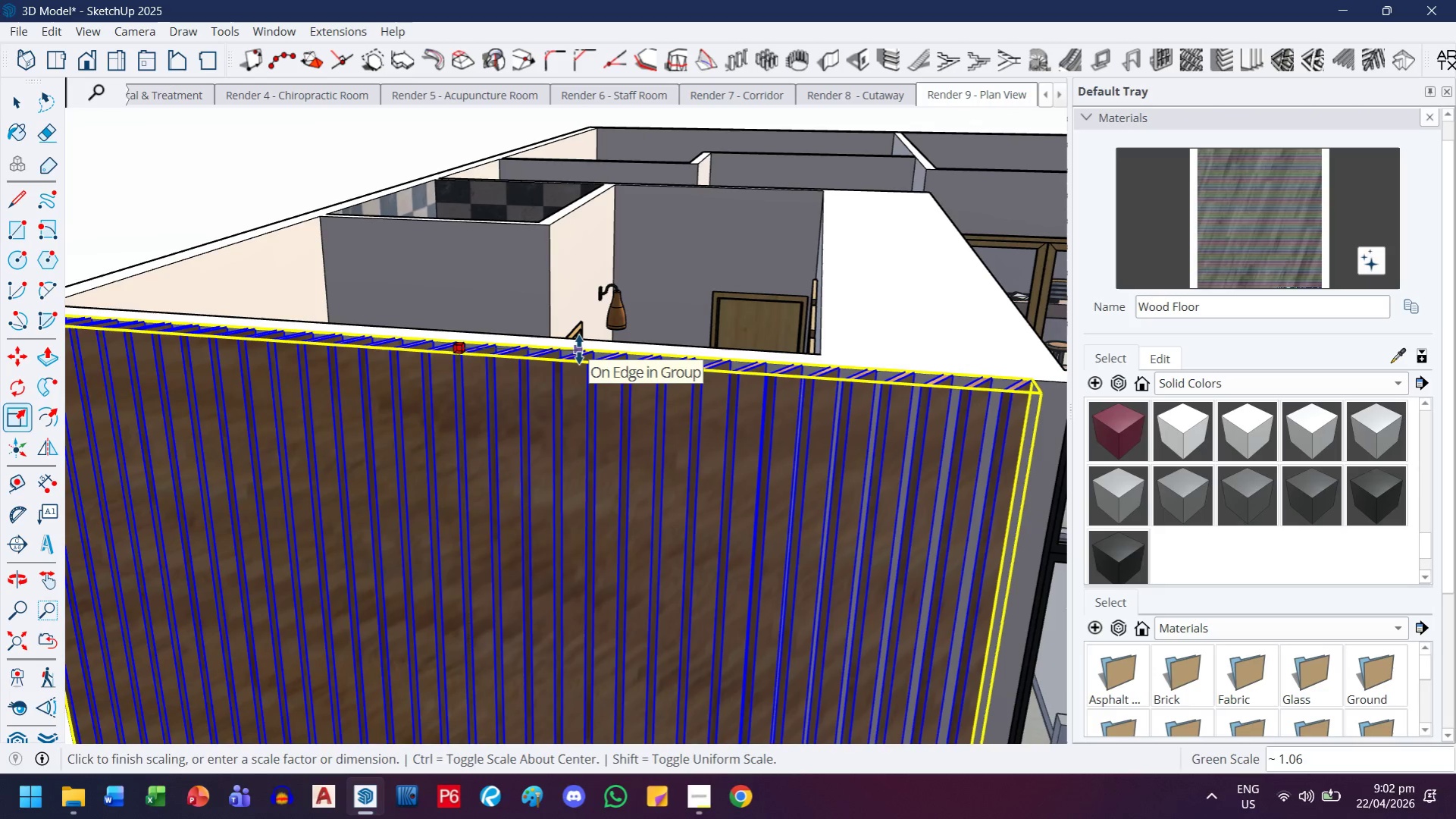 
left_click([579, 350])
 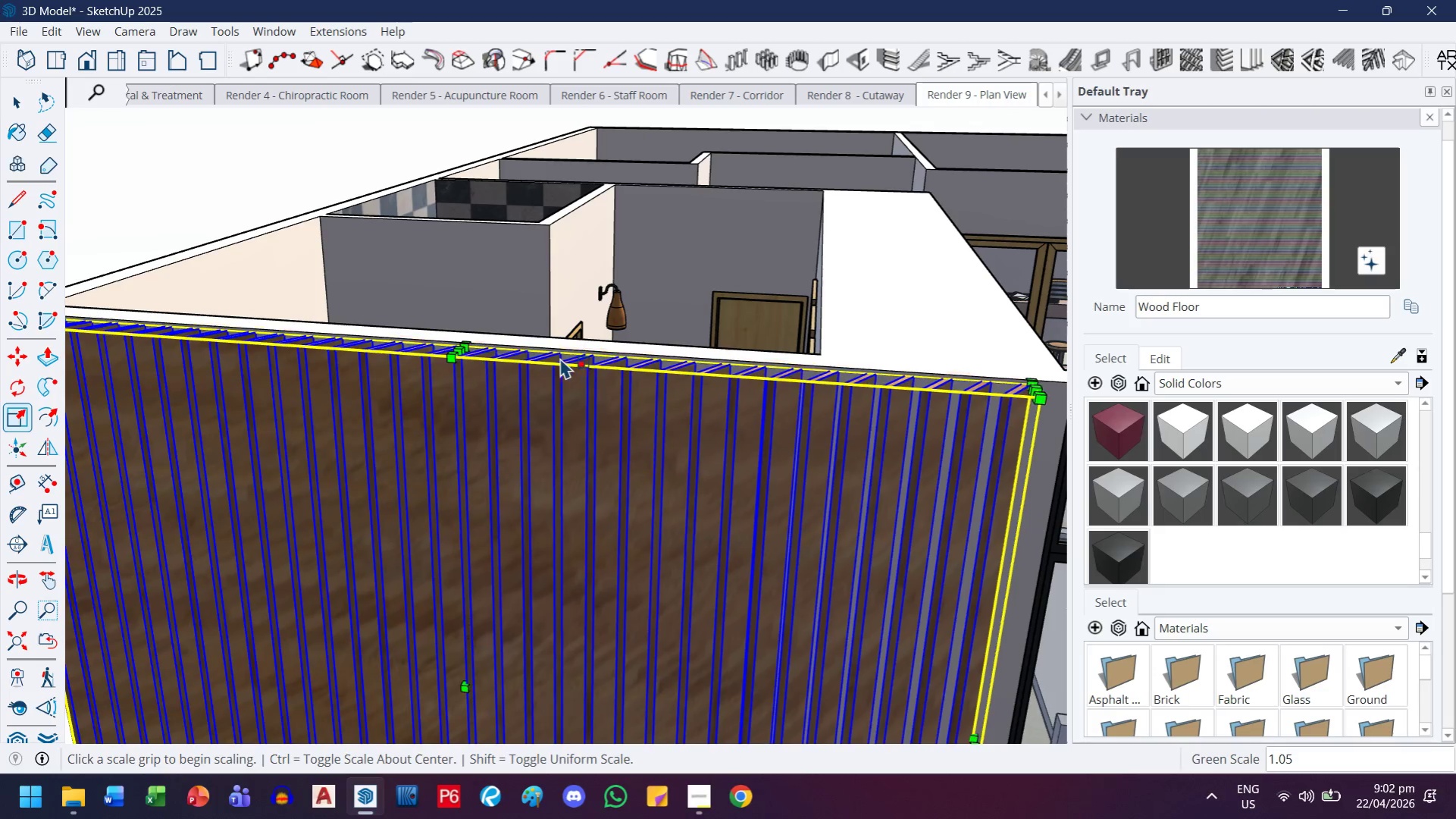 
scroll: coordinate [542, 385], scroll_direction: down, amount: 4.0
 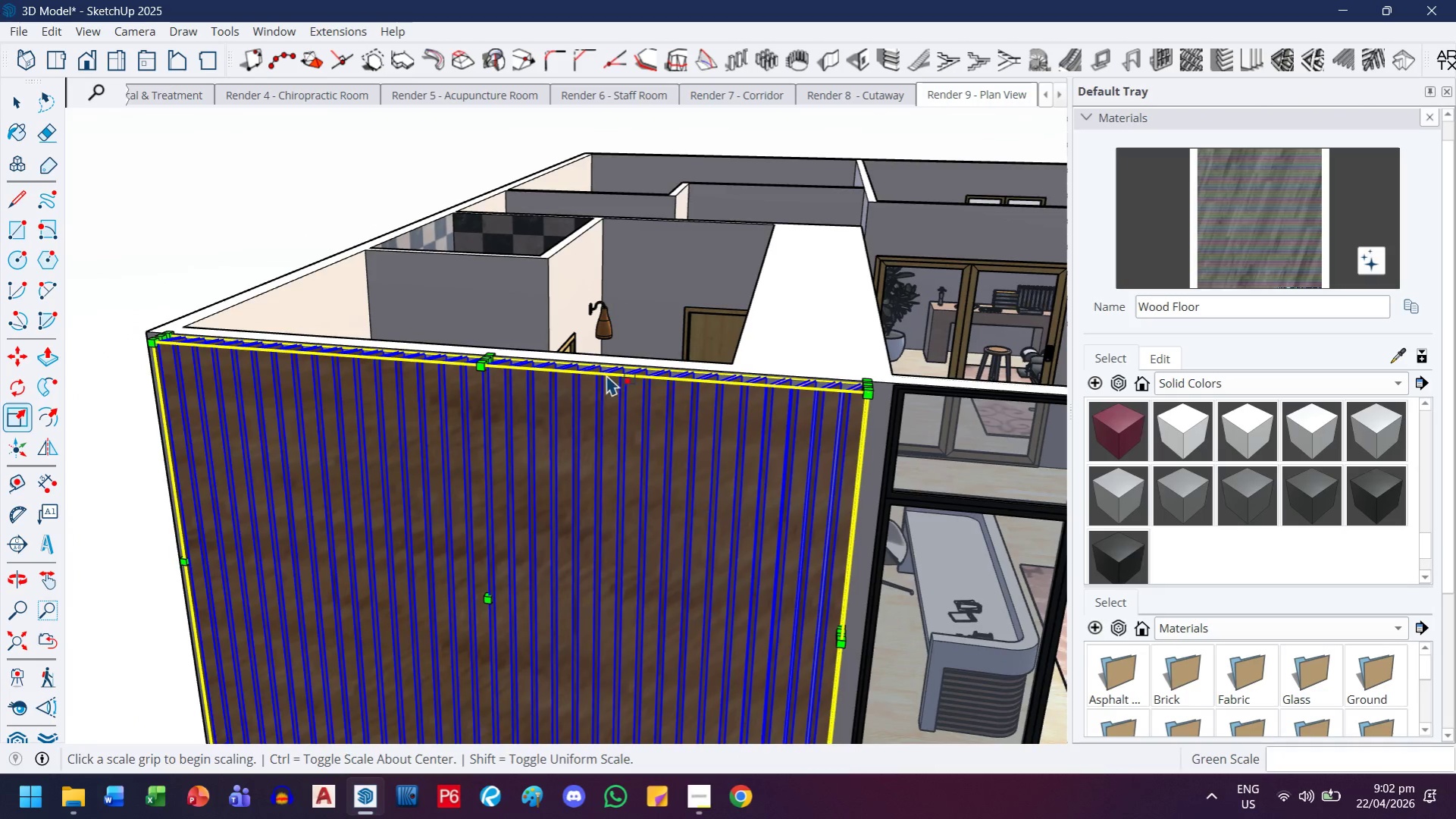 
scroll: coordinate [474, 460], scroll_direction: up, amount: 8.0
 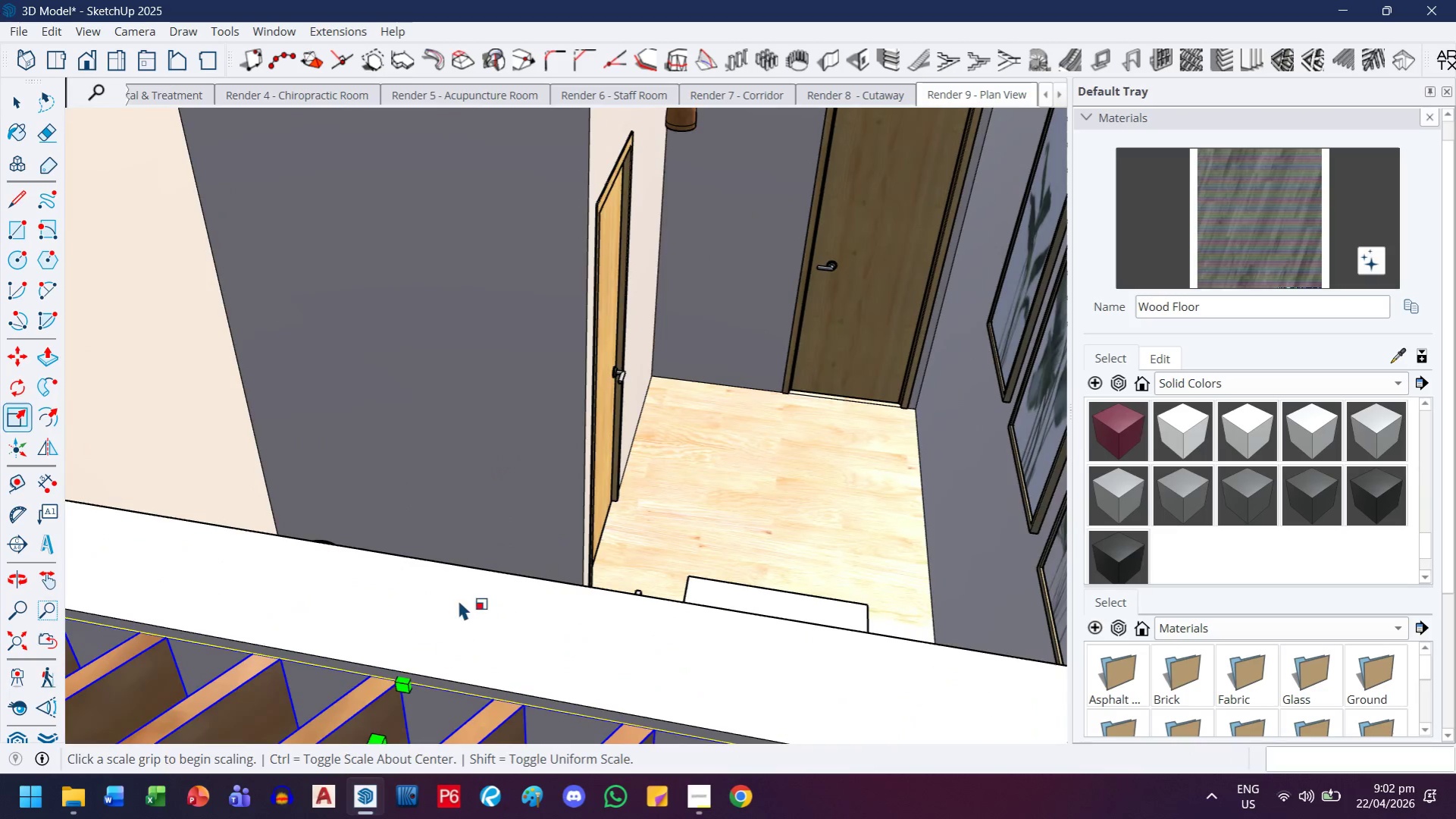 
scroll: coordinate [459, 594], scroll_direction: down, amount: 3.0
 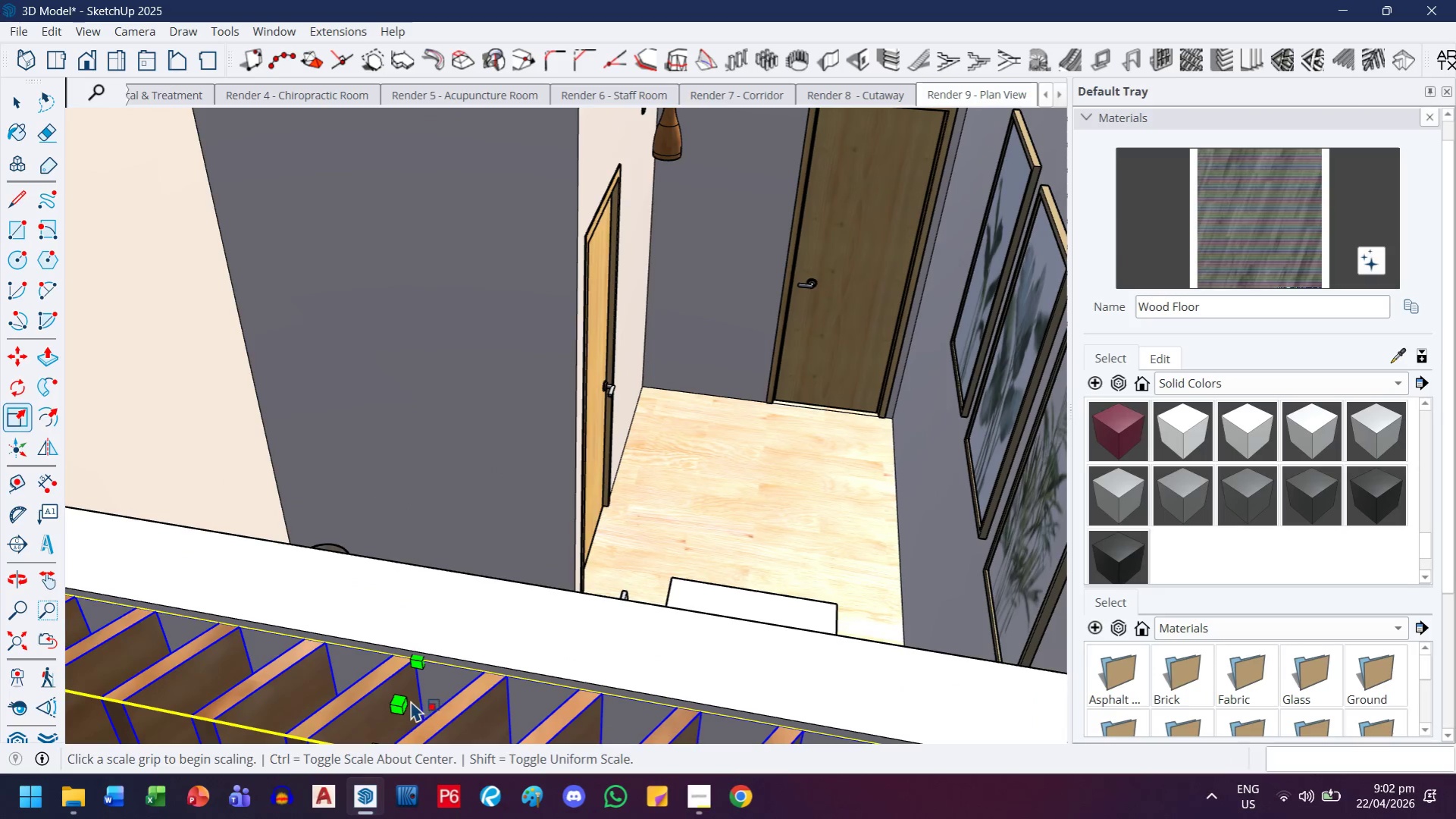 
key(H)
 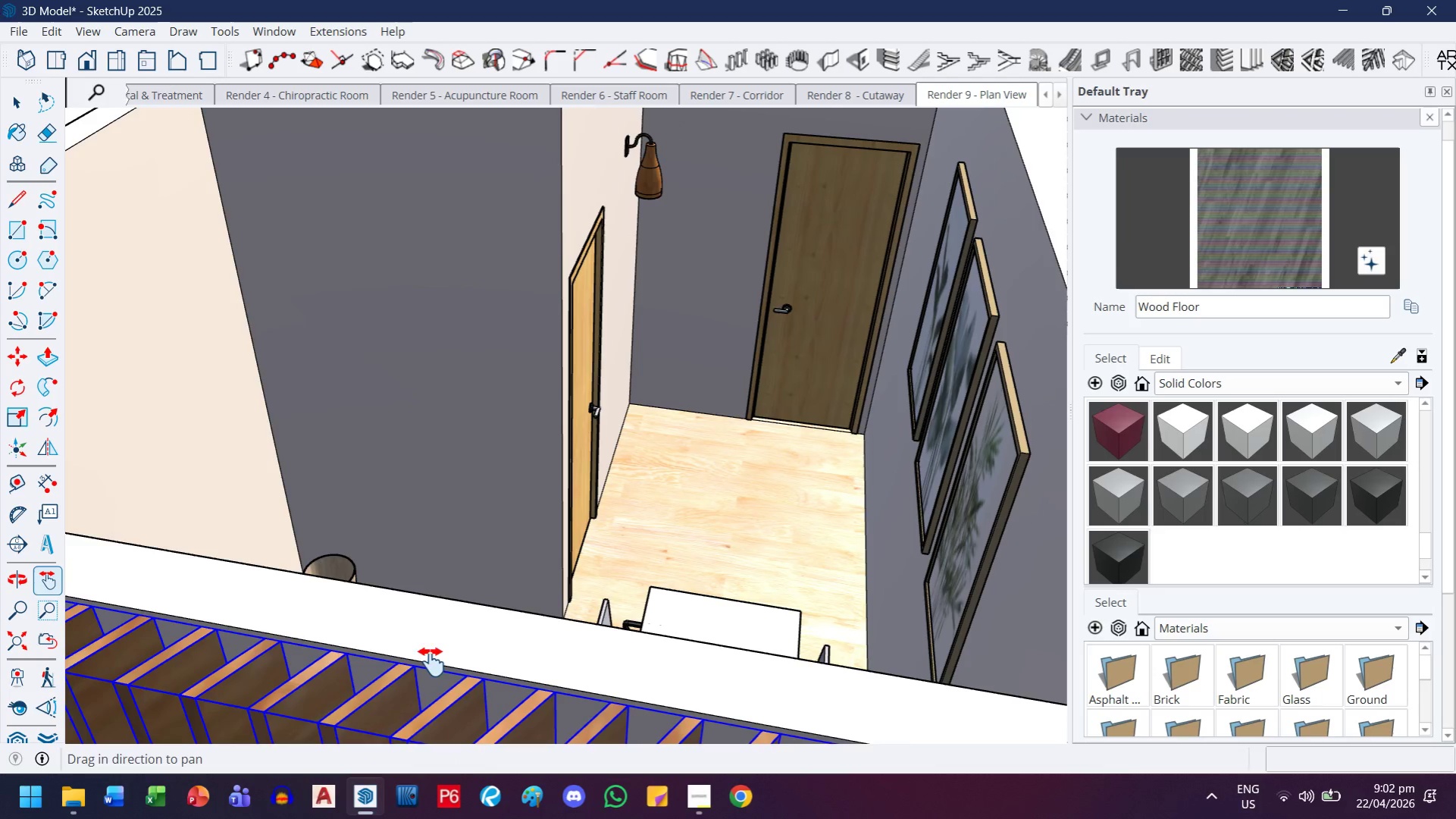 
left_click_drag(start_coordinate=[431, 662], to_coordinate=[449, 509])
 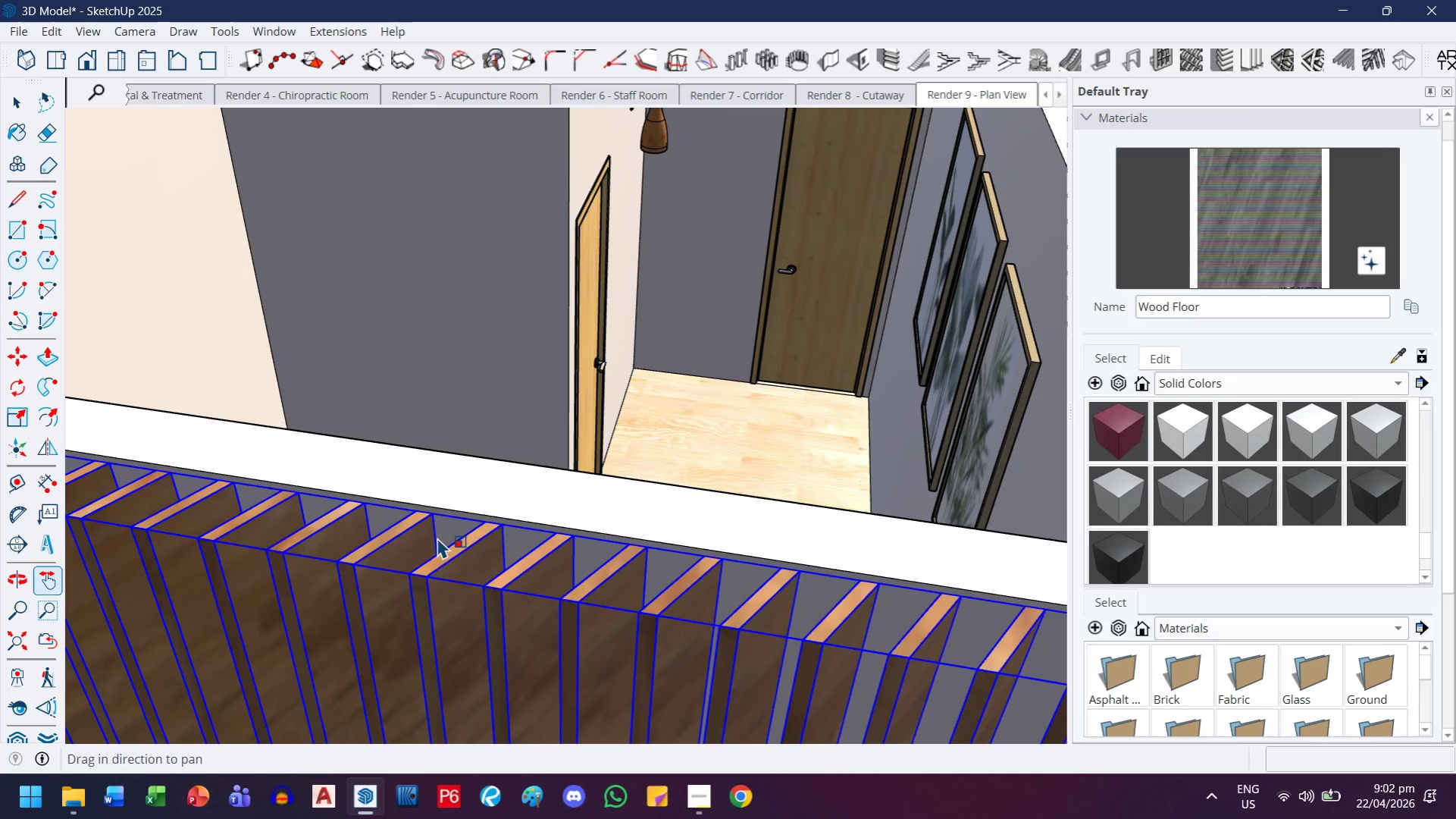 
scroll: coordinate [413, 688], scroll_direction: down, amount: 3.0
 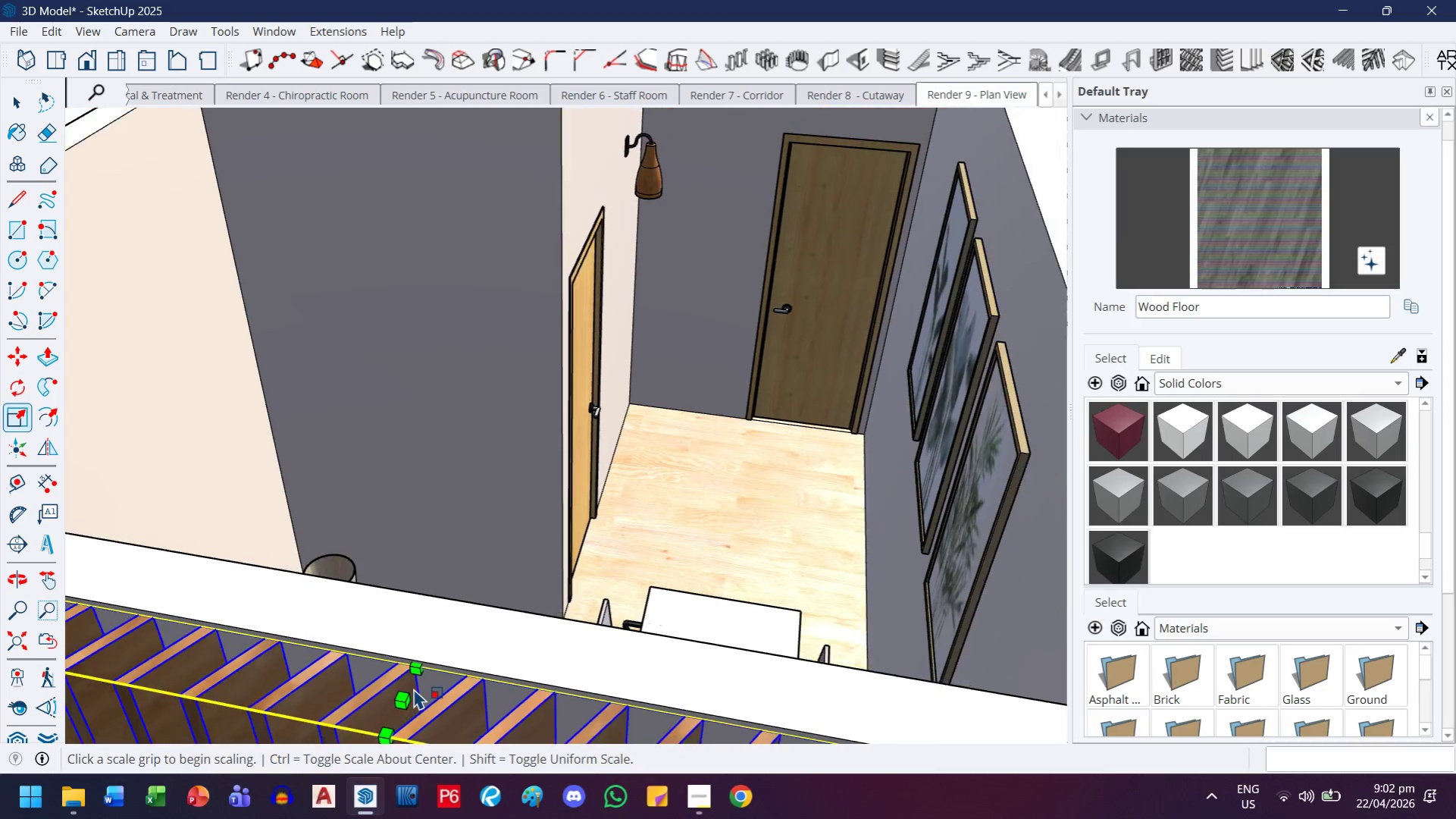 
key(Escape)
 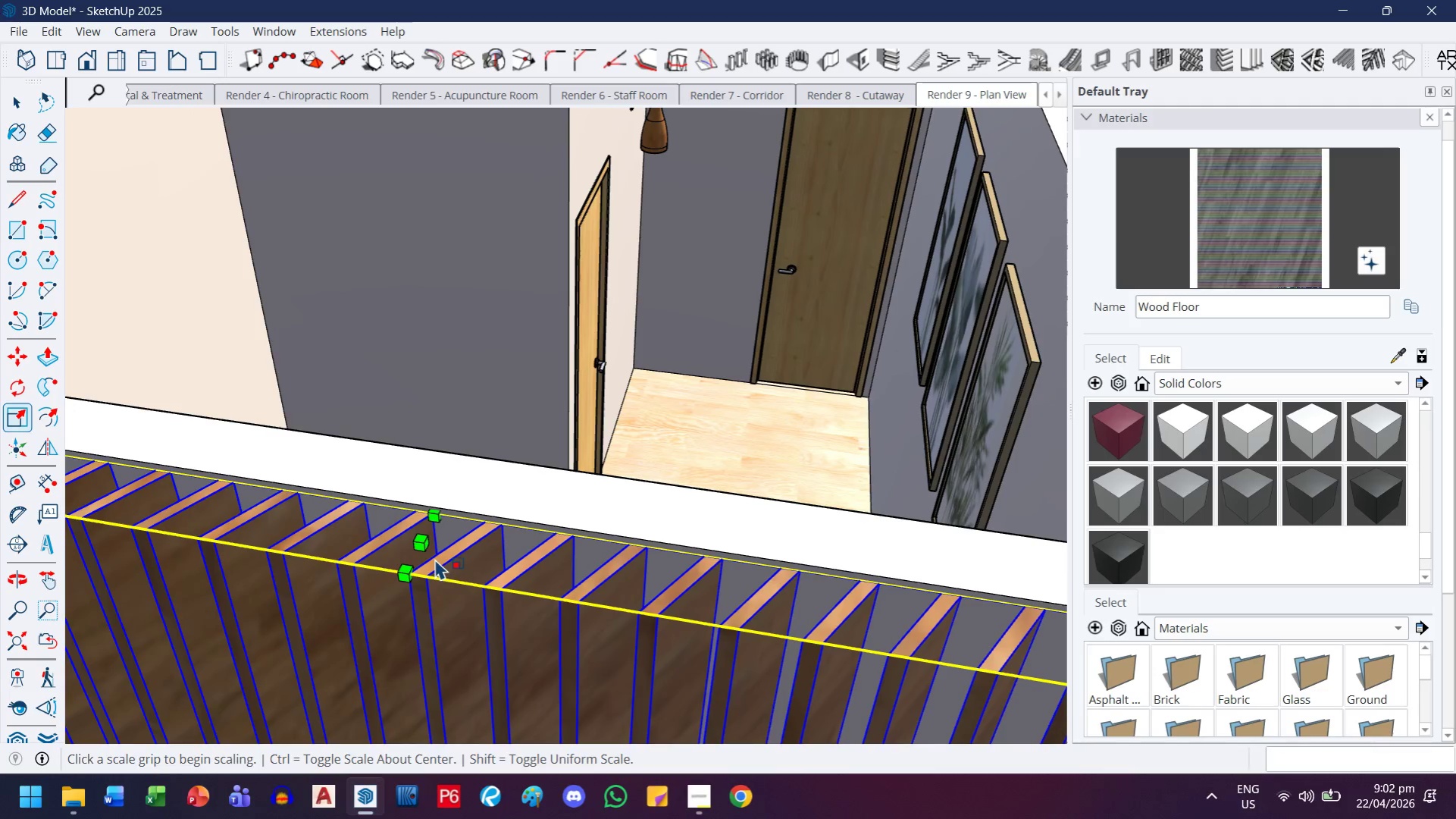 
key(H)
 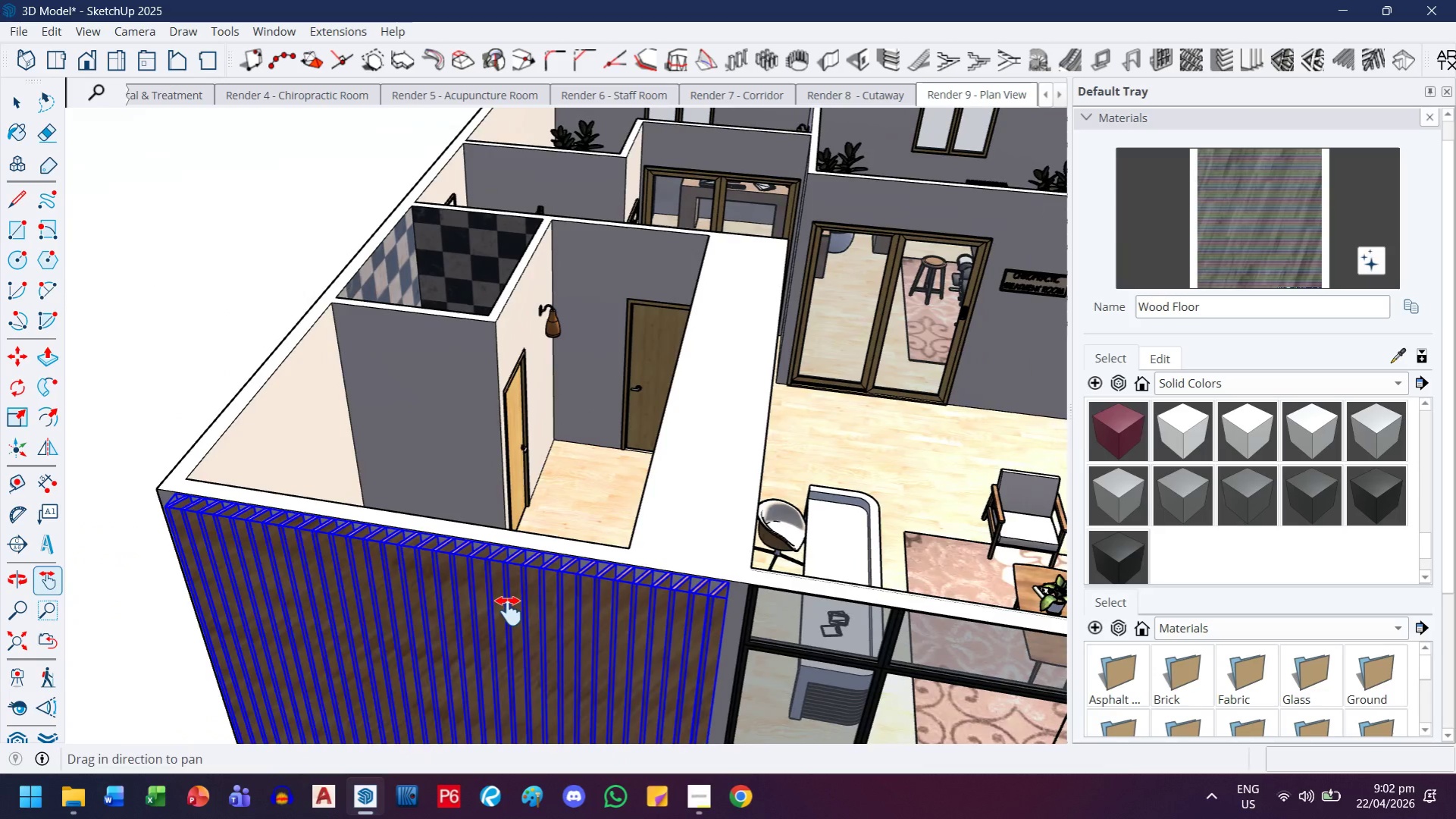 
scroll: coordinate [550, 569], scroll_direction: down, amount: 19.0
 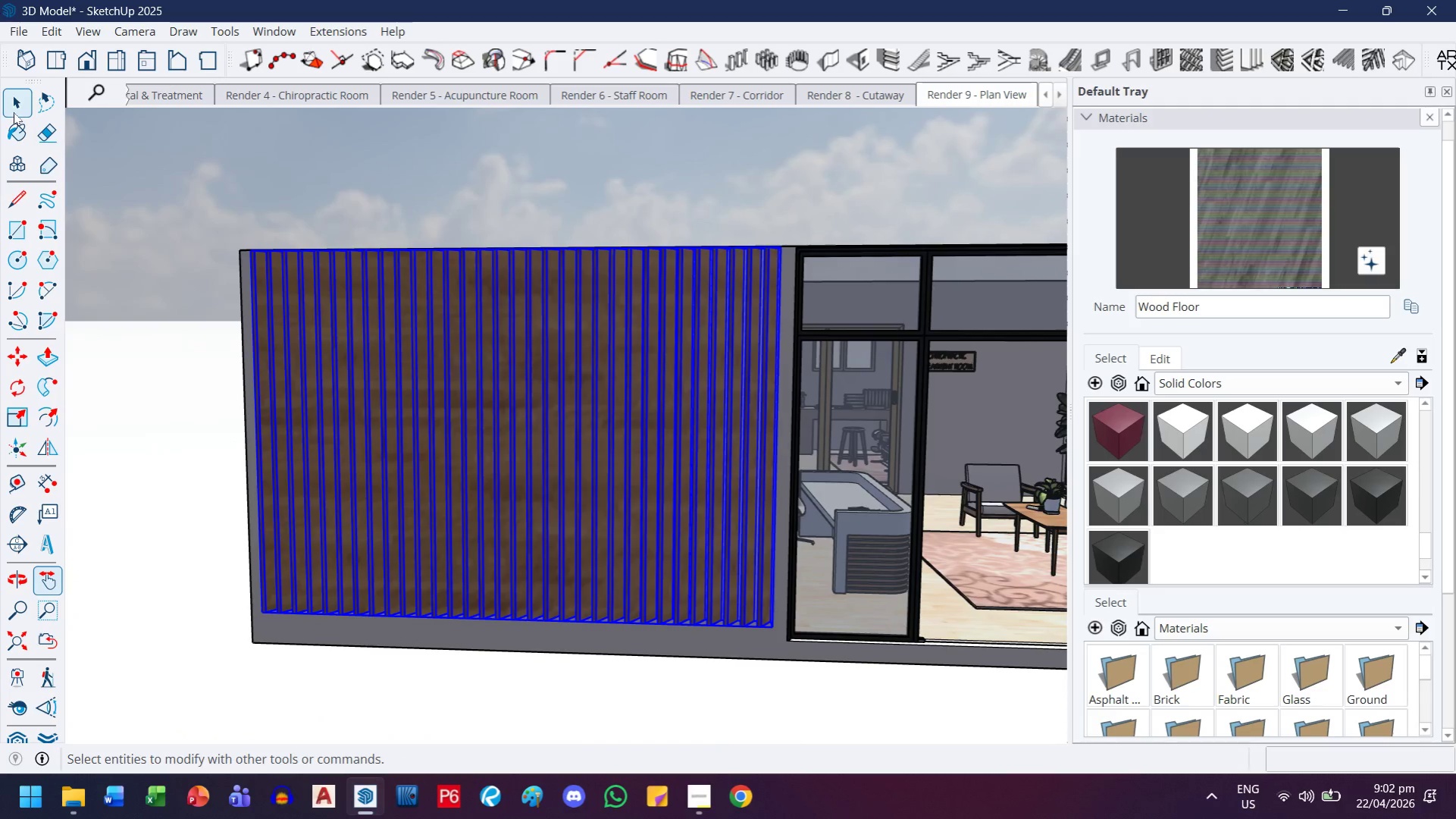 
double_click([142, 459])
 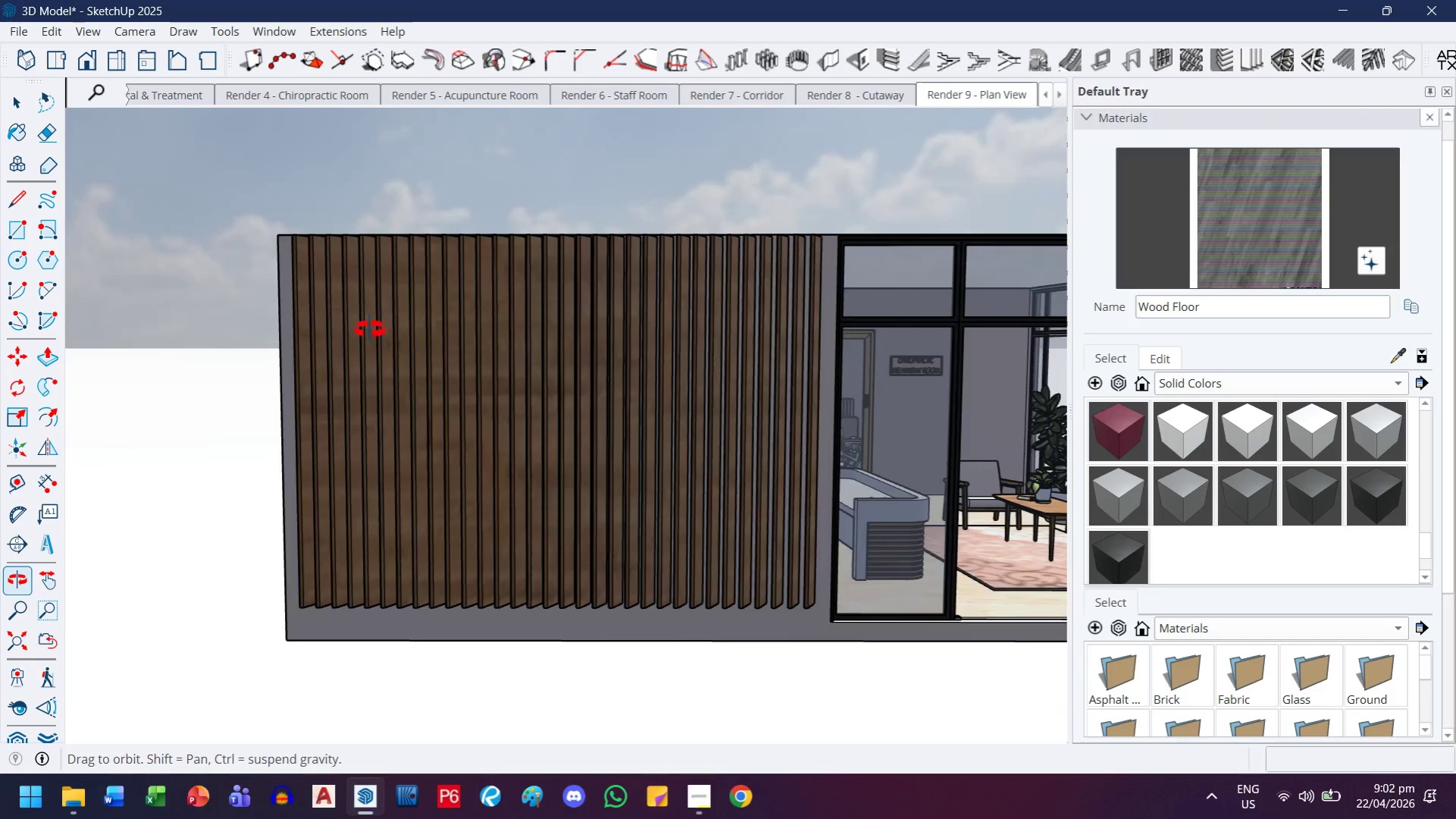 
wait(5.62)
 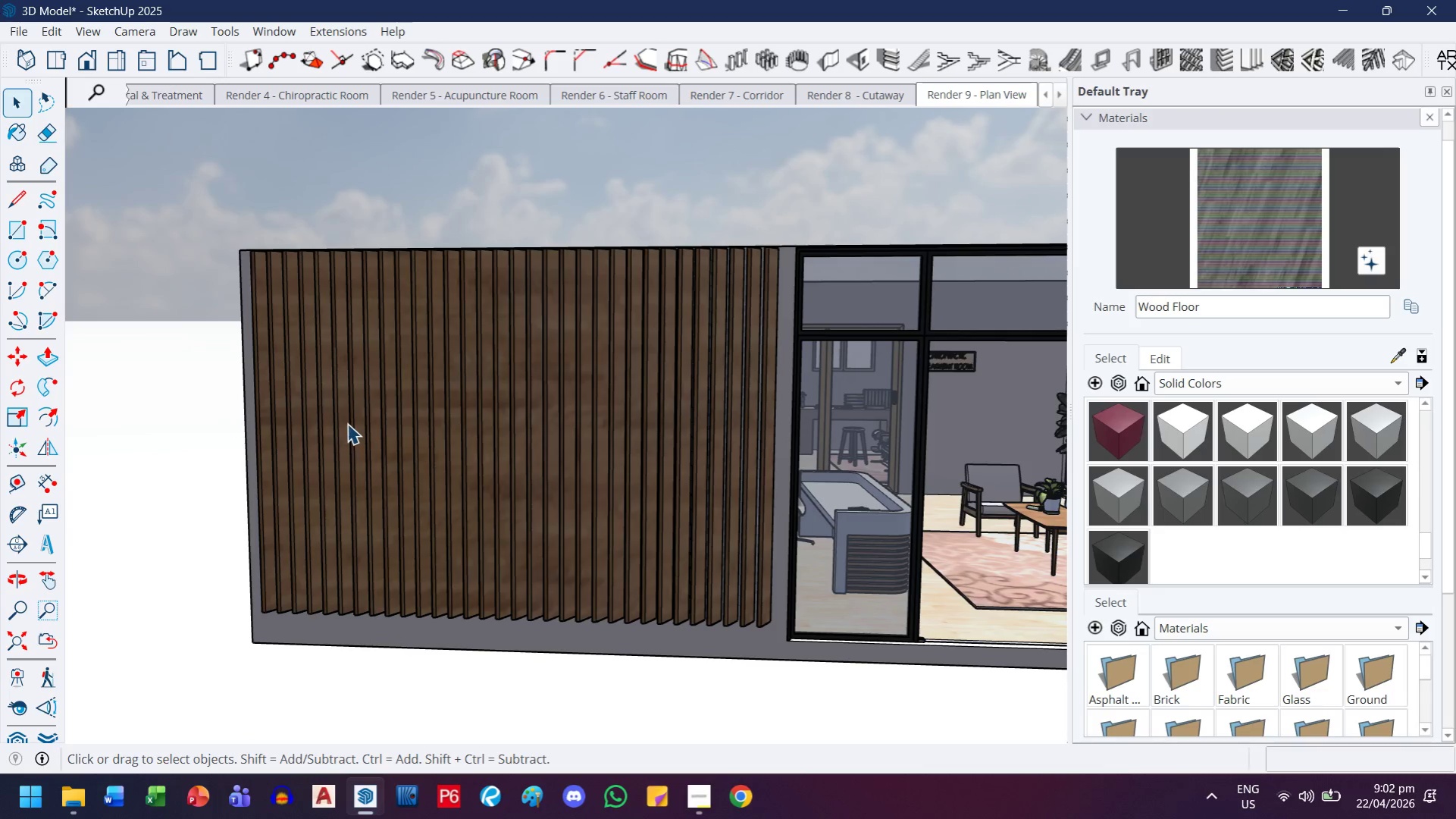 
scroll: coordinate [523, 416], scroll_direction: down, amount: 7.0
 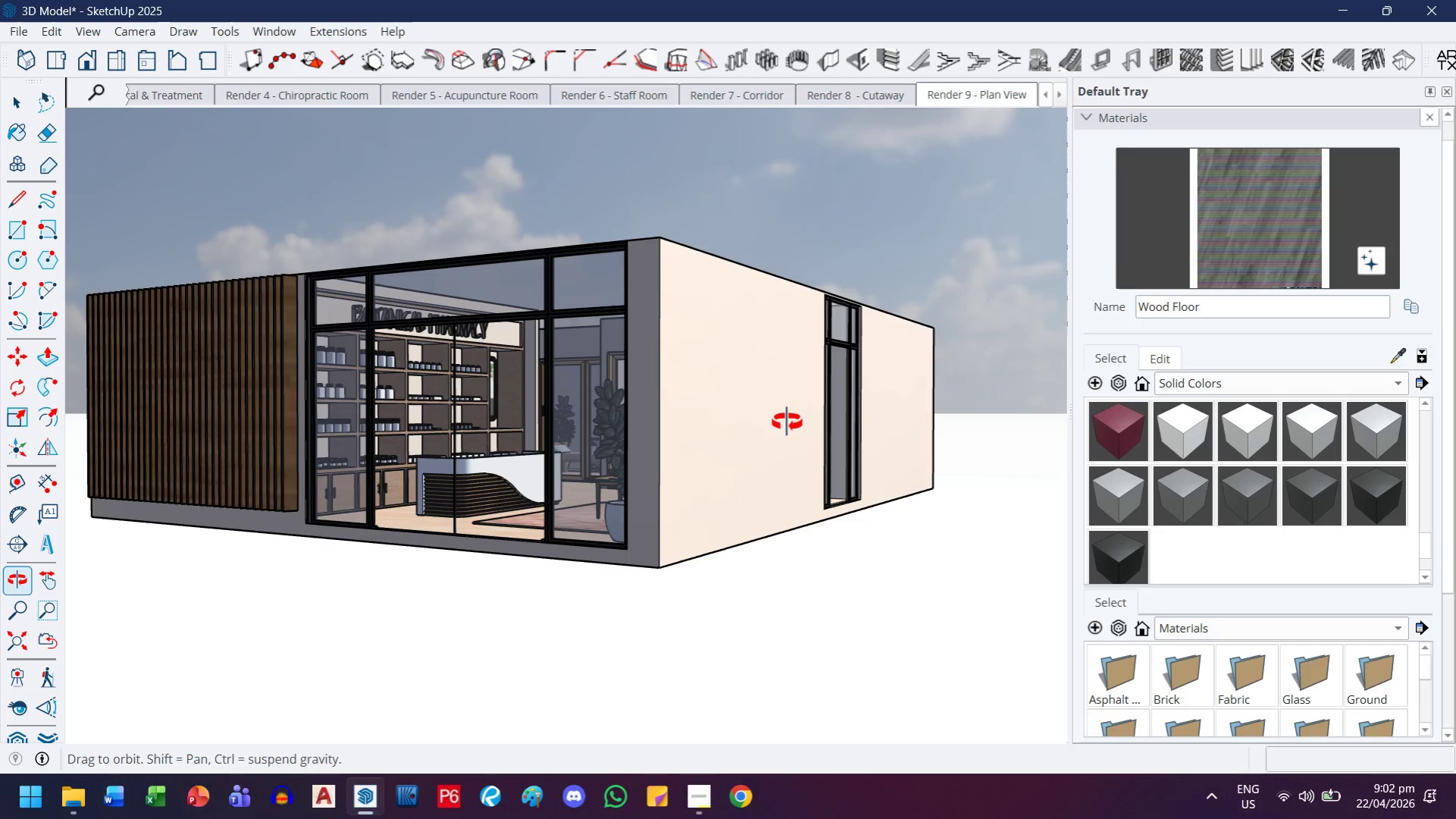 
scroll: coordinate [354, 375], scroll_direction: up, amount: 3.0
 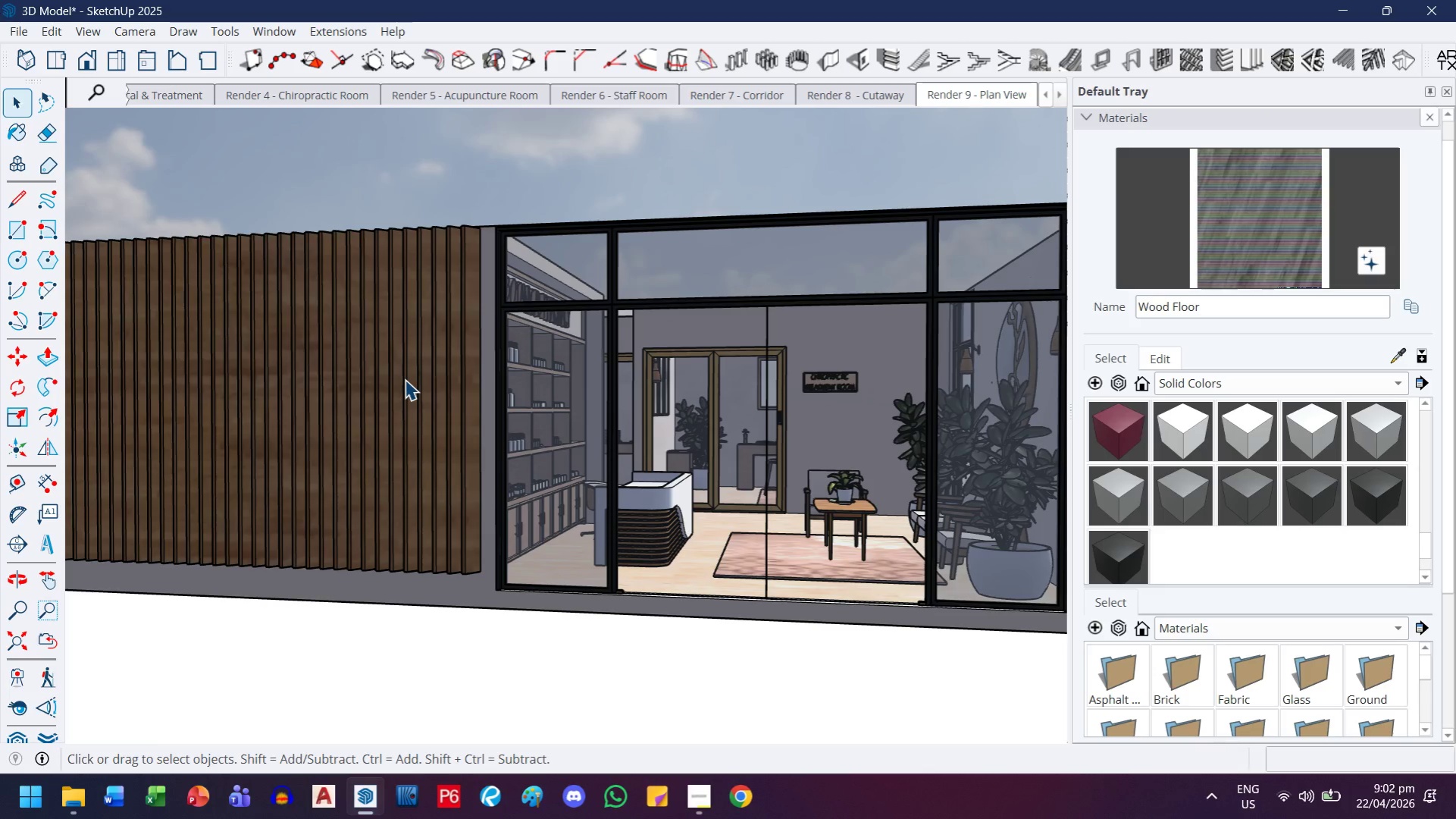 
wait(5.78)
 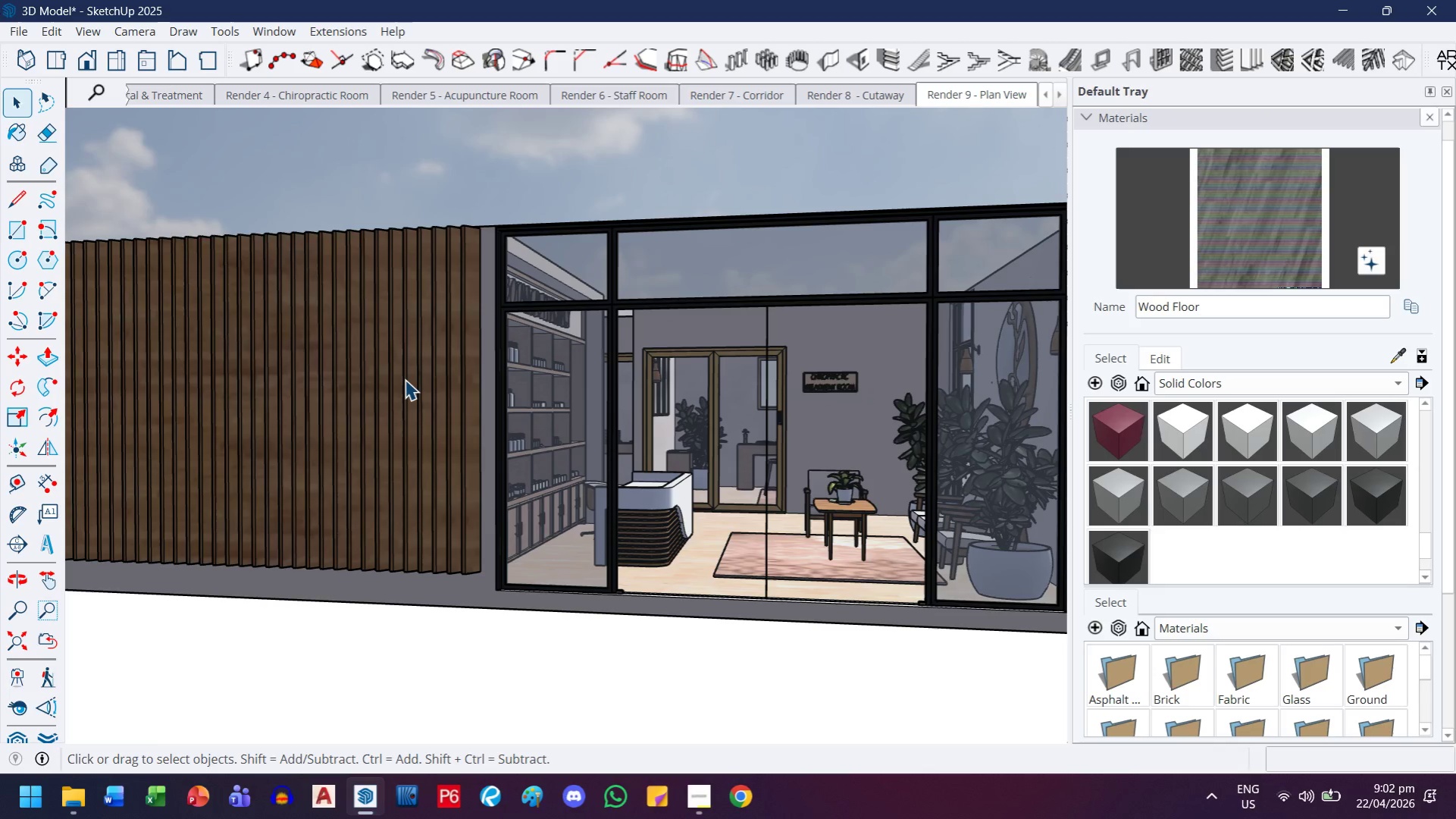 
scroll: coordinate [511, 365], scroll_direction: down, amount: 3.0
 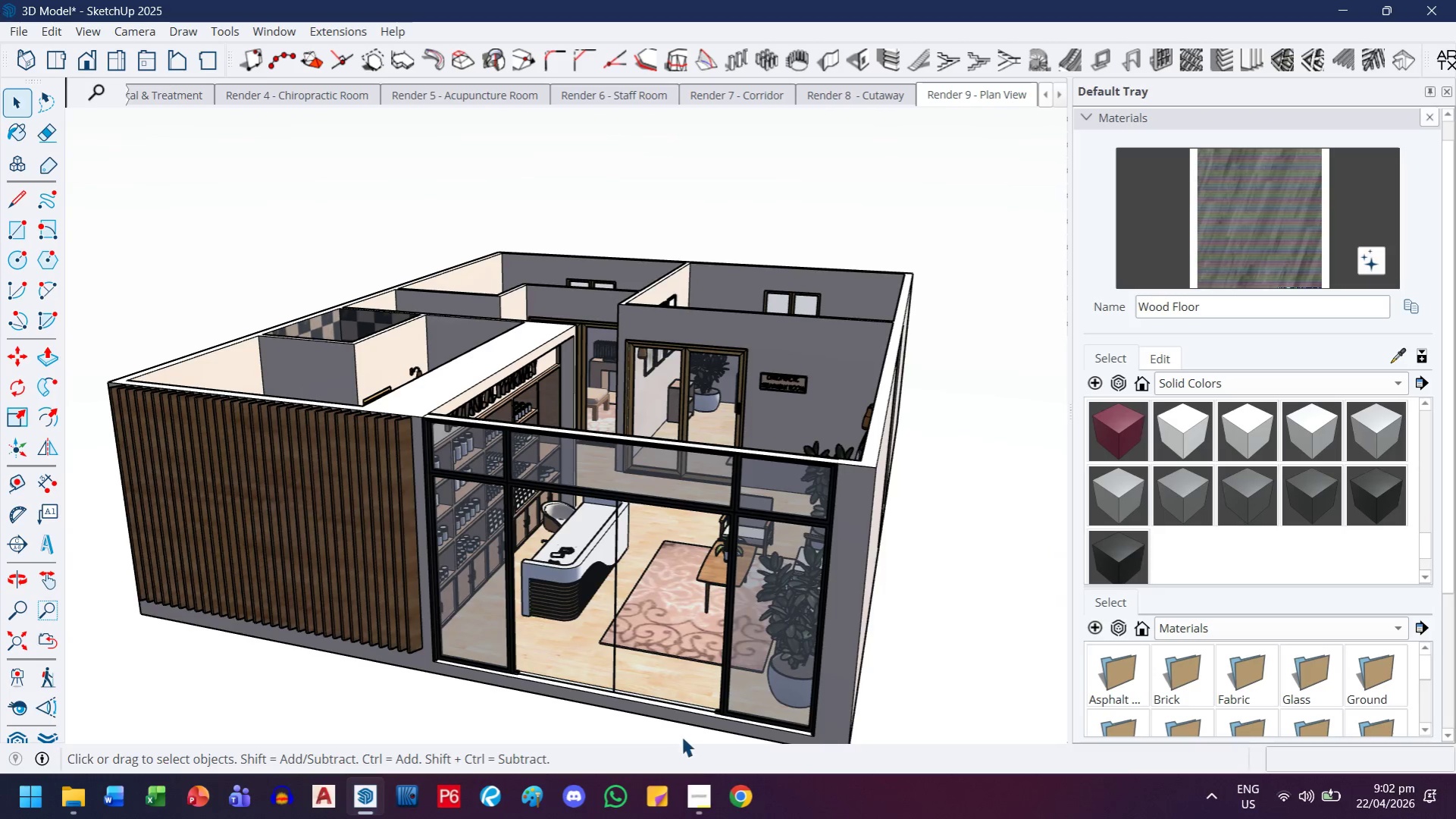 
left_click([703, 782])